 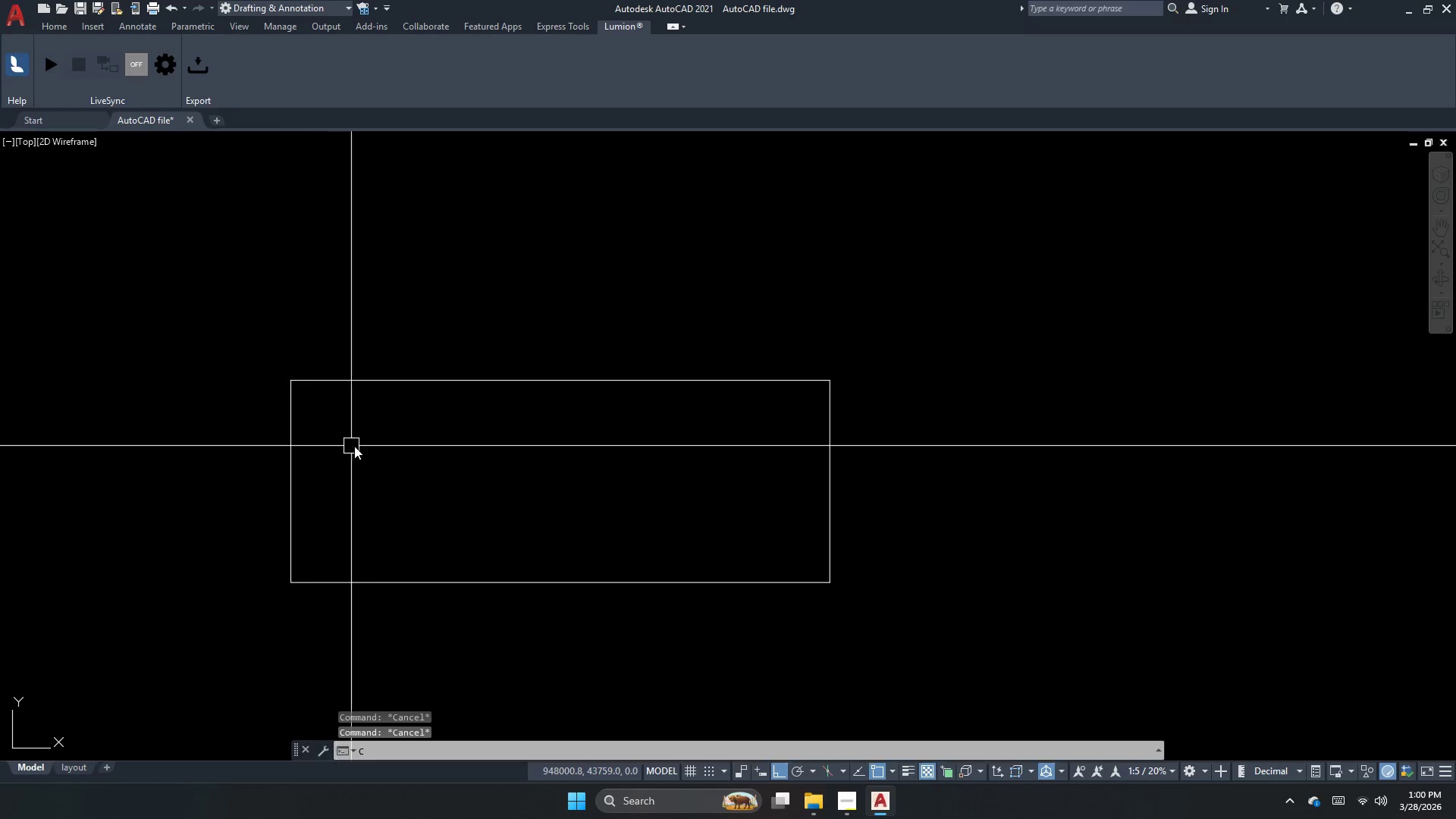 
key(Space)
 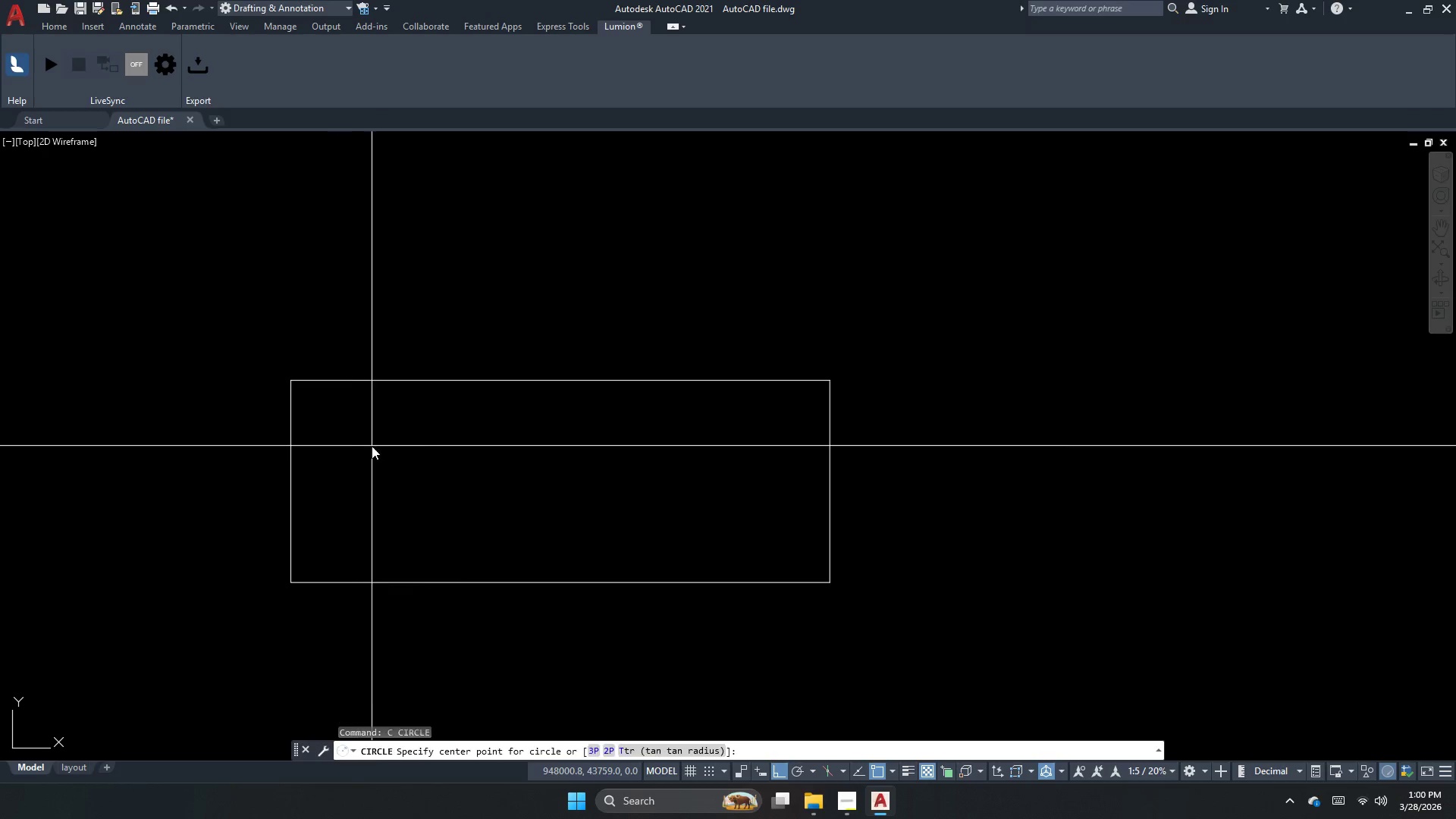 
left_click_drag(start_coordinate=[374, 448], to_coordinate=[383, 461])
 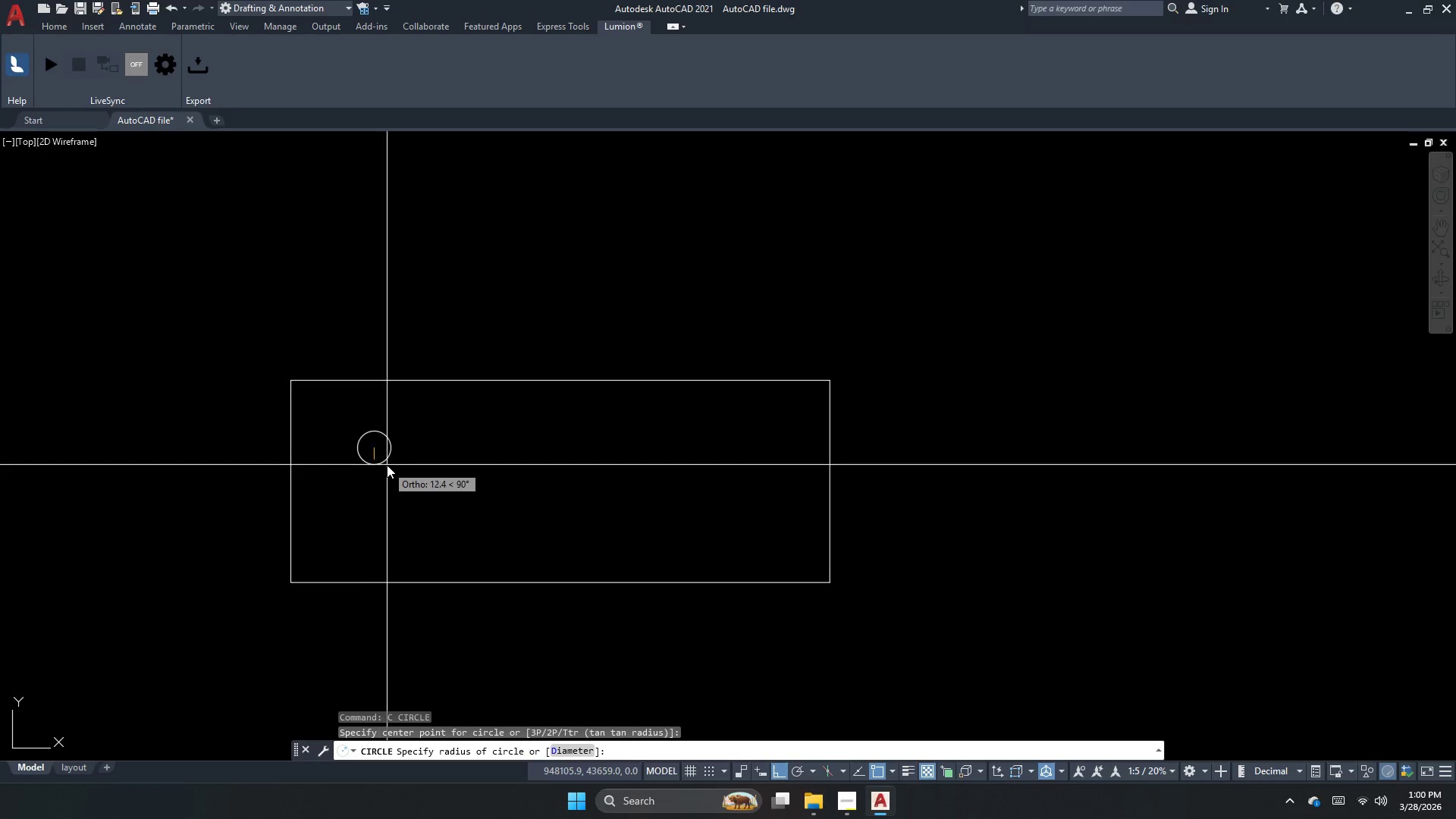 
key(D)
 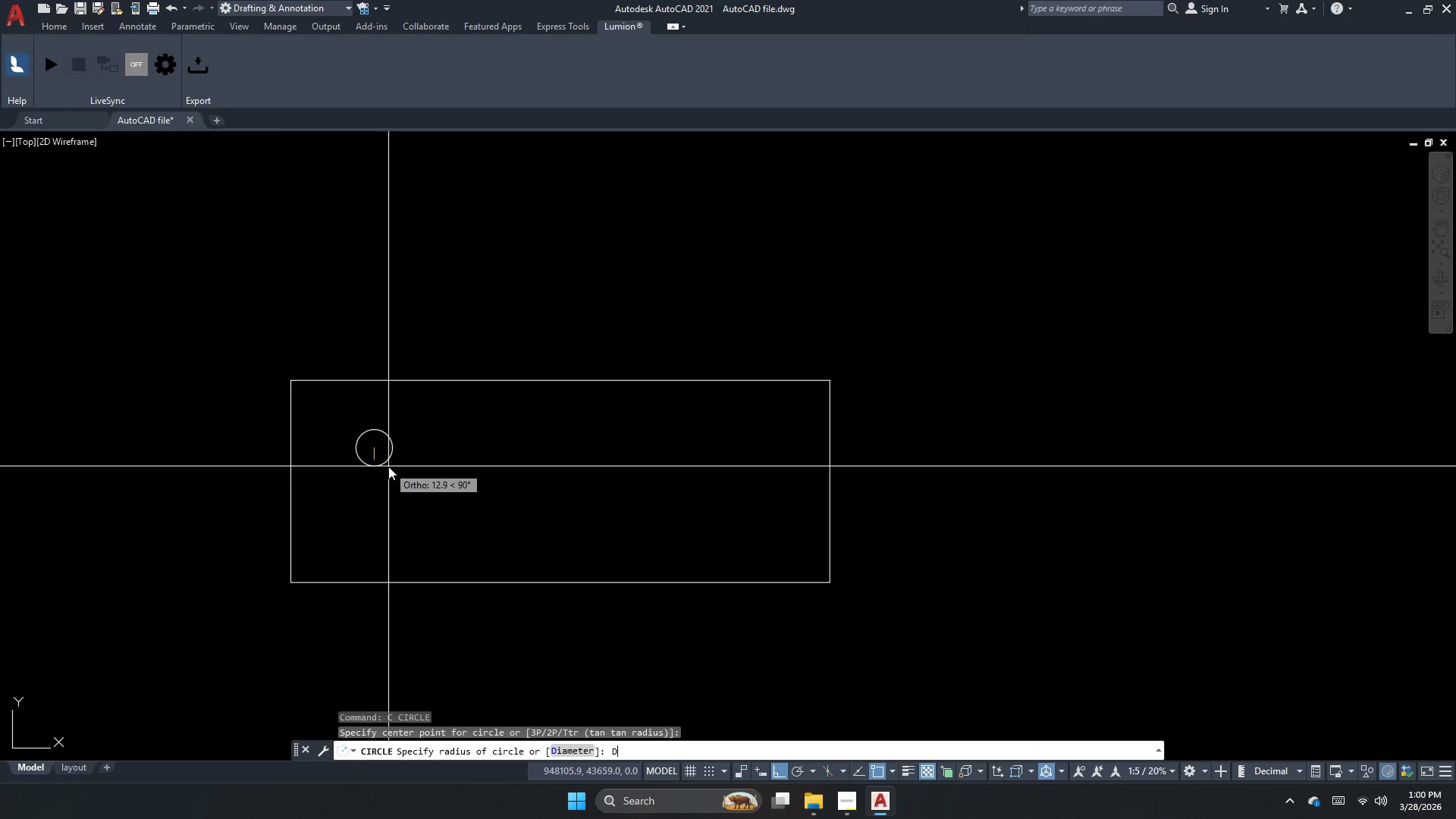 
key(Space)
 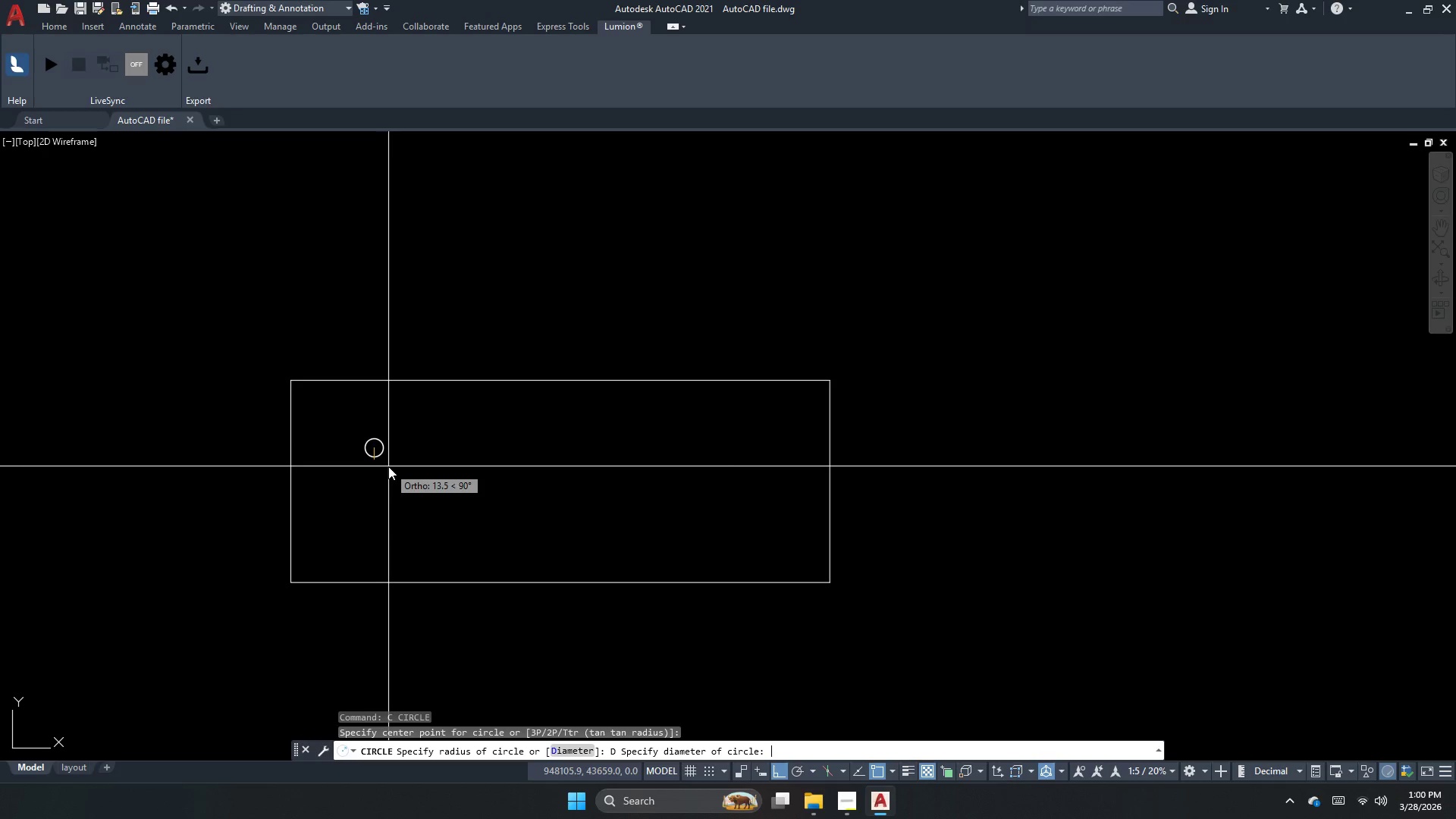 
key(Numpad2)
 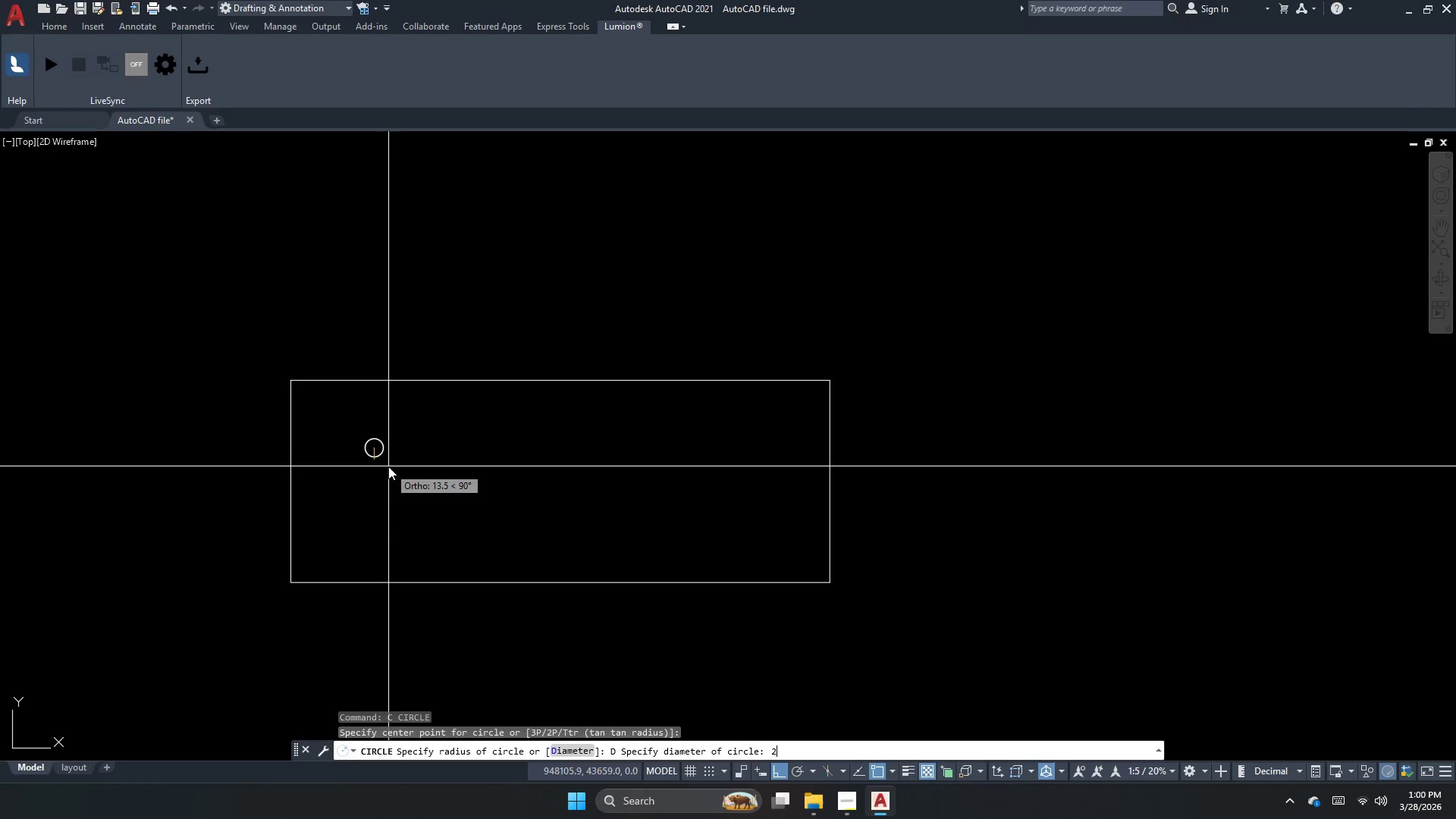 
key(Numpad0)
 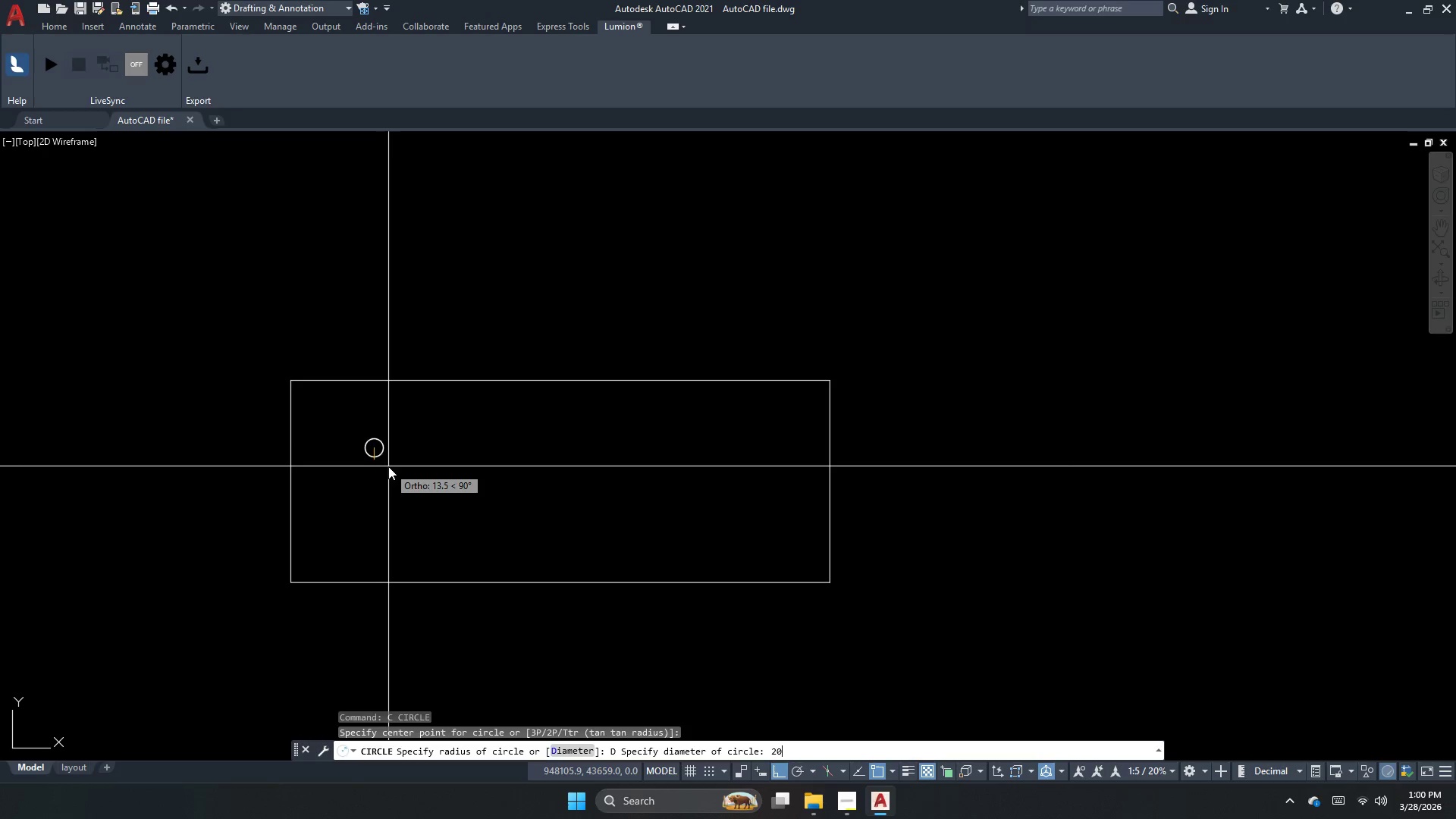 
key(NumpadEnter)
 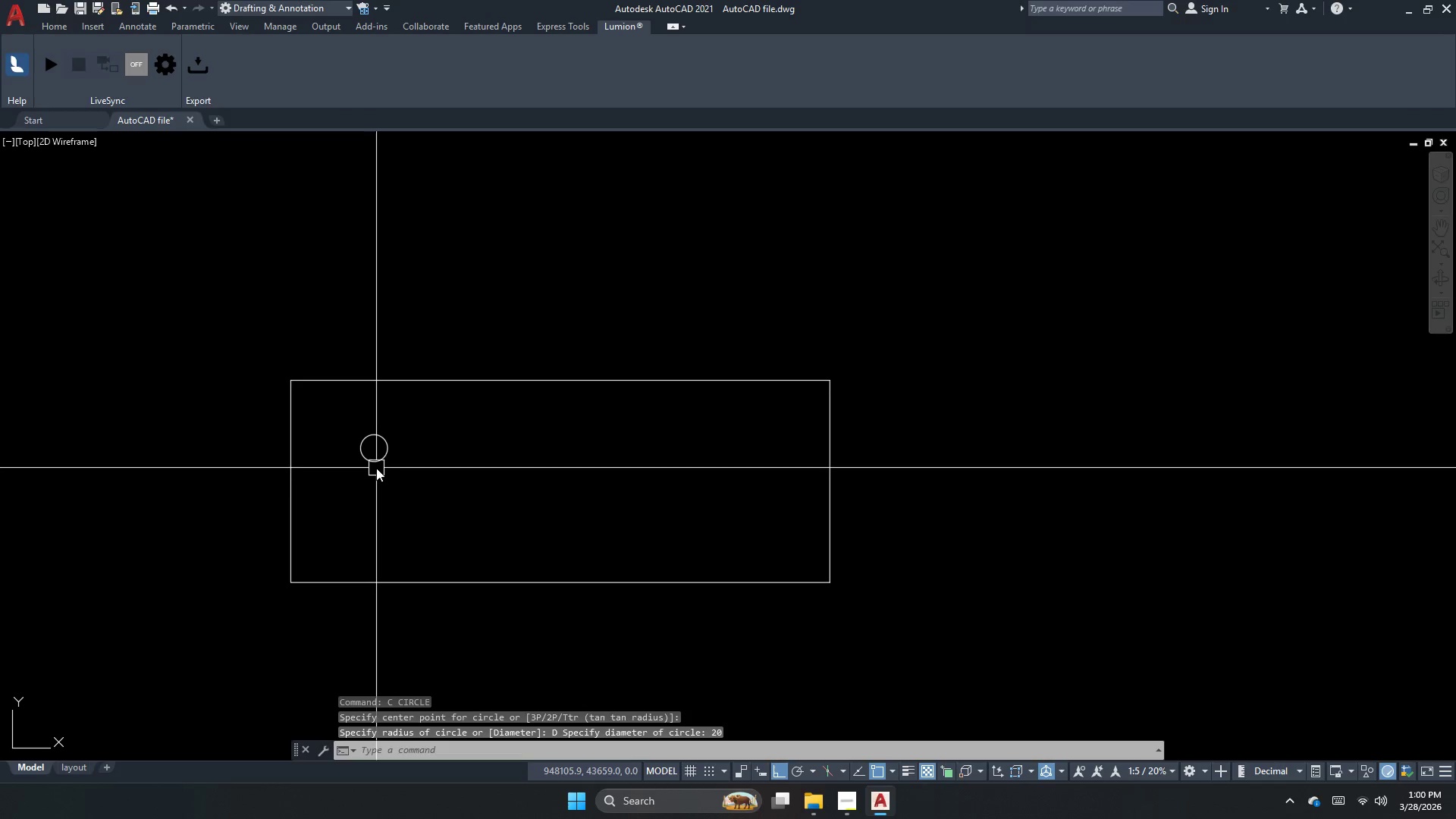 
left_click([377, 457])
 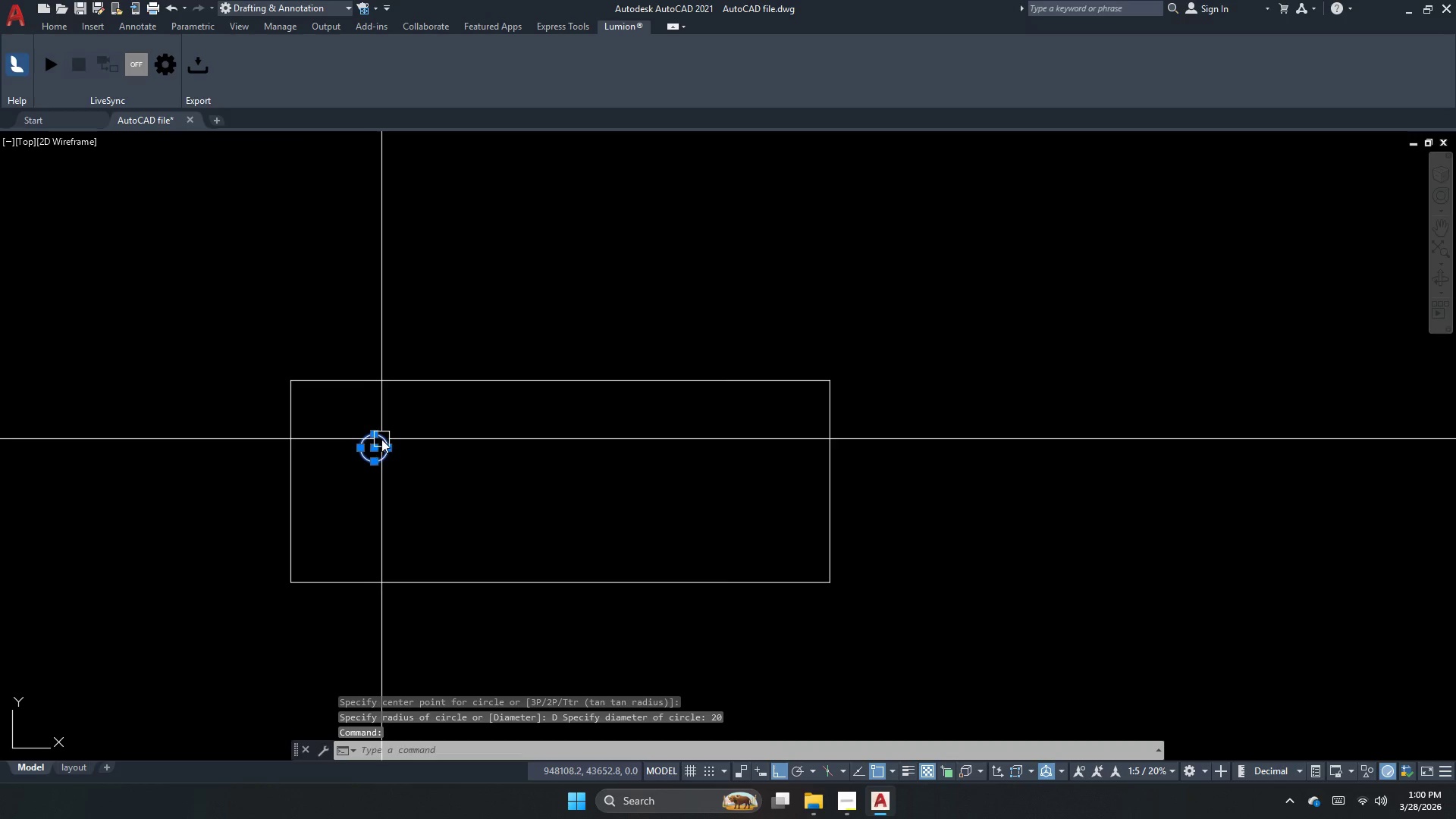 
key(Escape)
 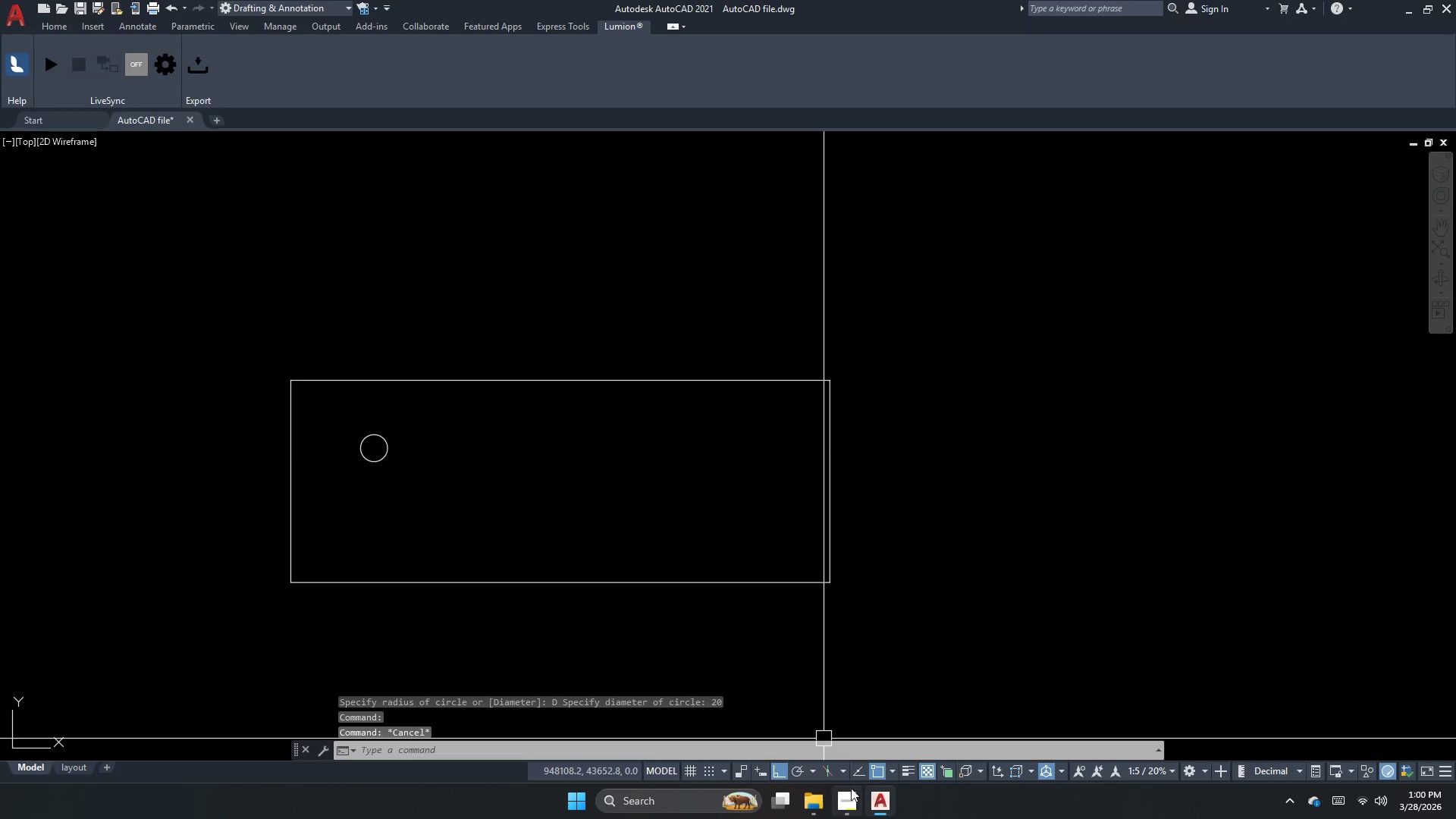 
left_click([848, 796])
 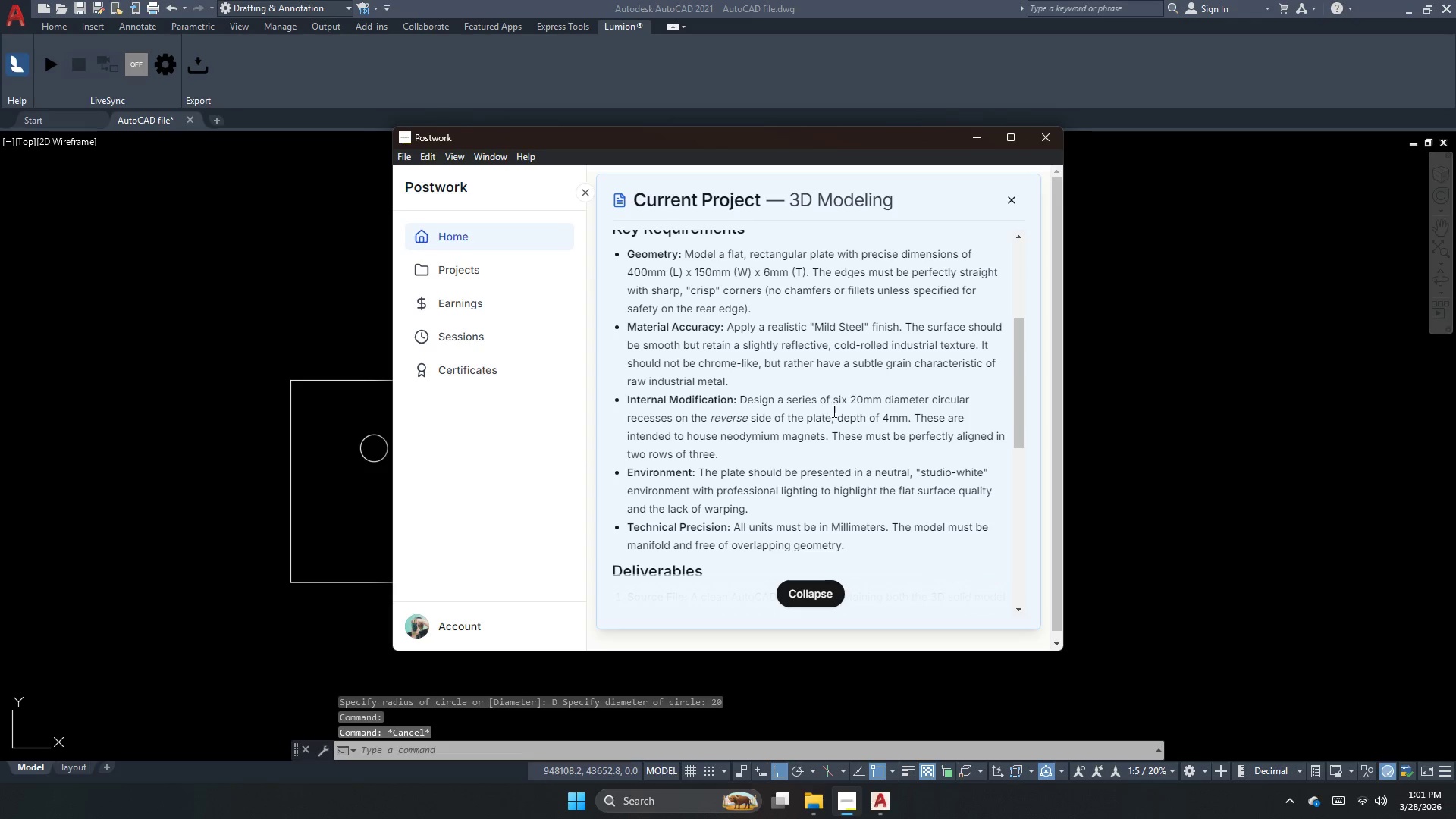 
left_click([383, 471])
 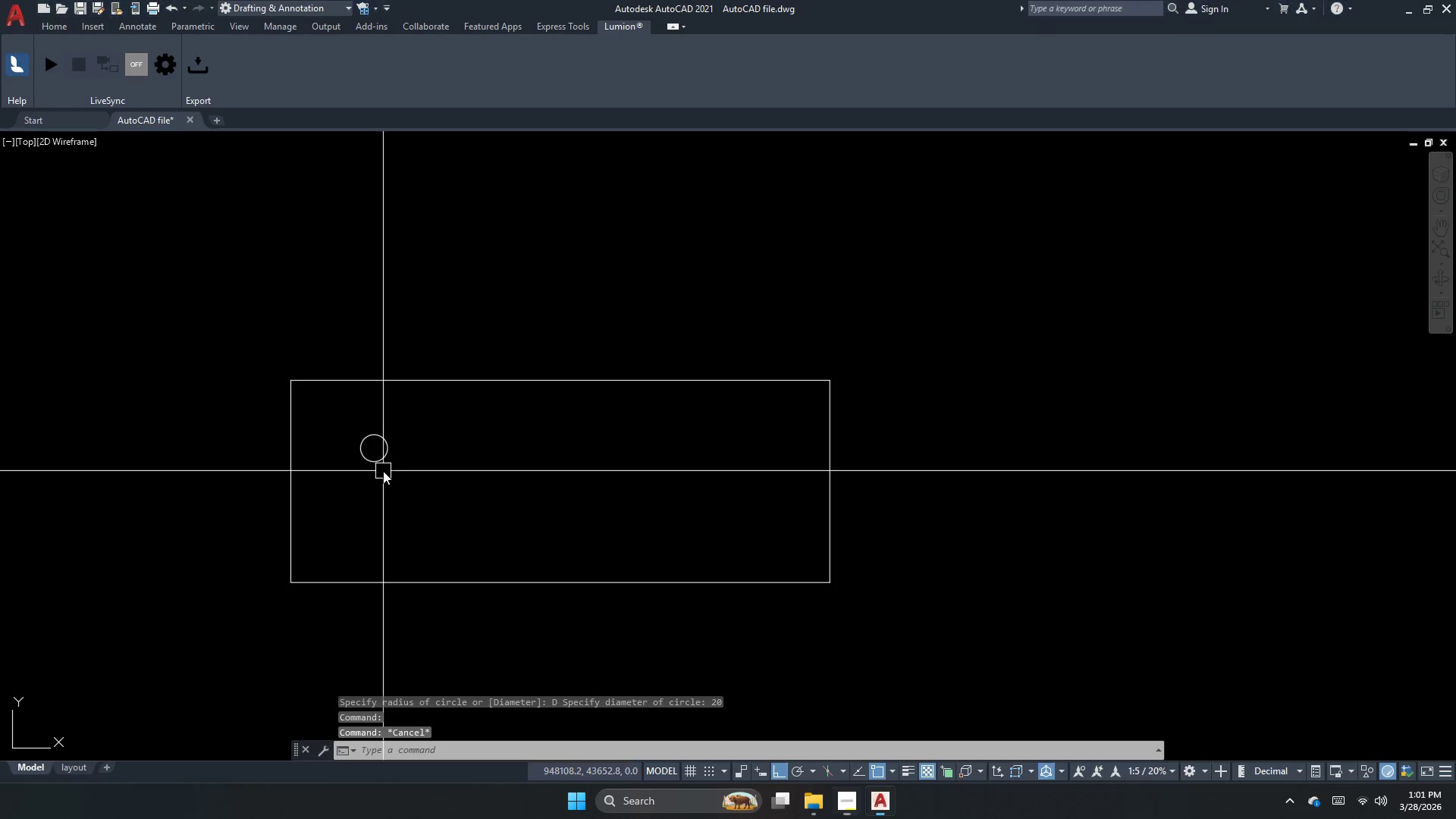 
key(Escape)
 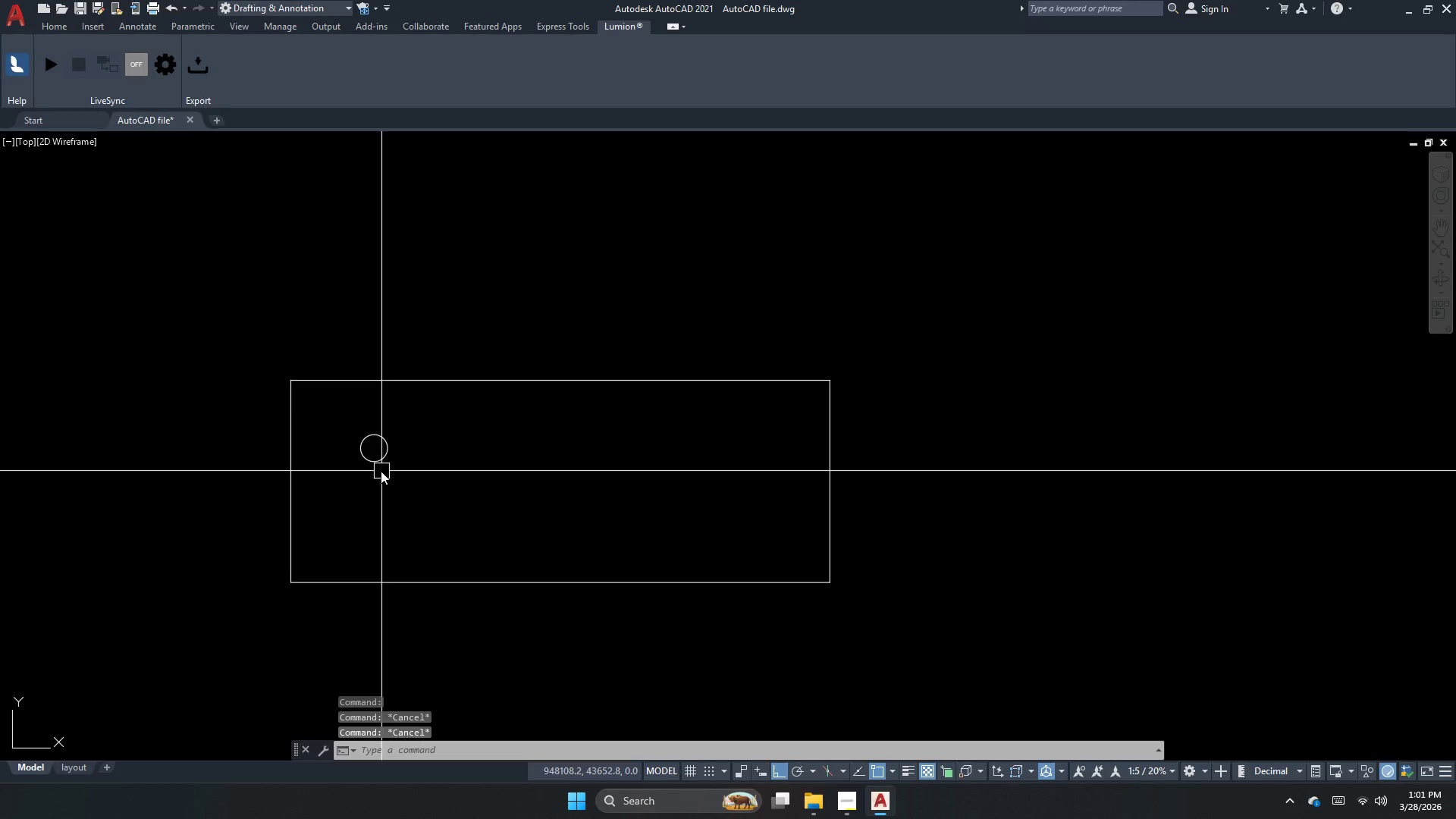 
scroll: coordinate [376, 435], scroll_direction: up, amount: 2.0
 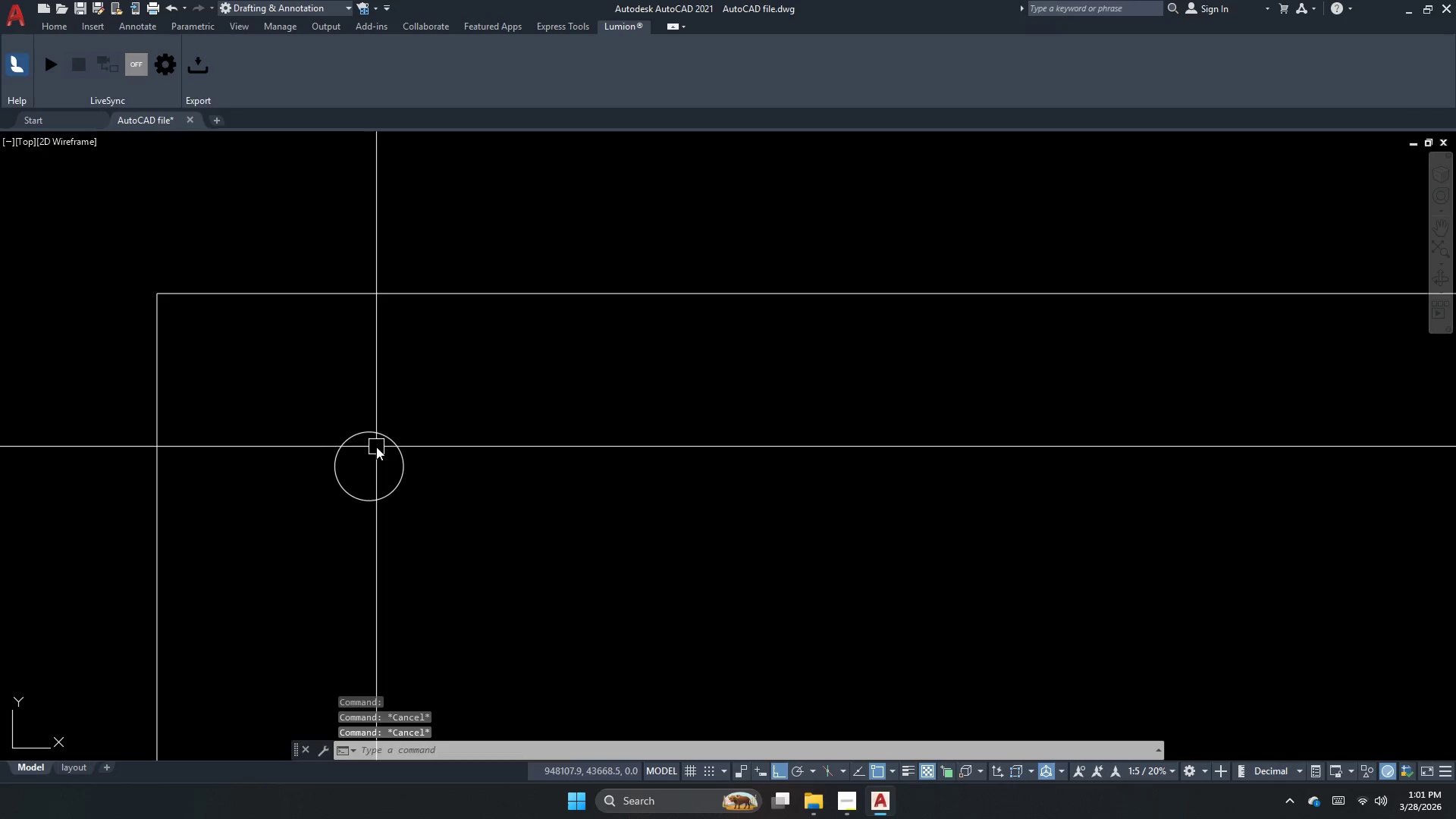 
scroll: coordinate [376, 441], scroll_direction: down, amount: 2.0
 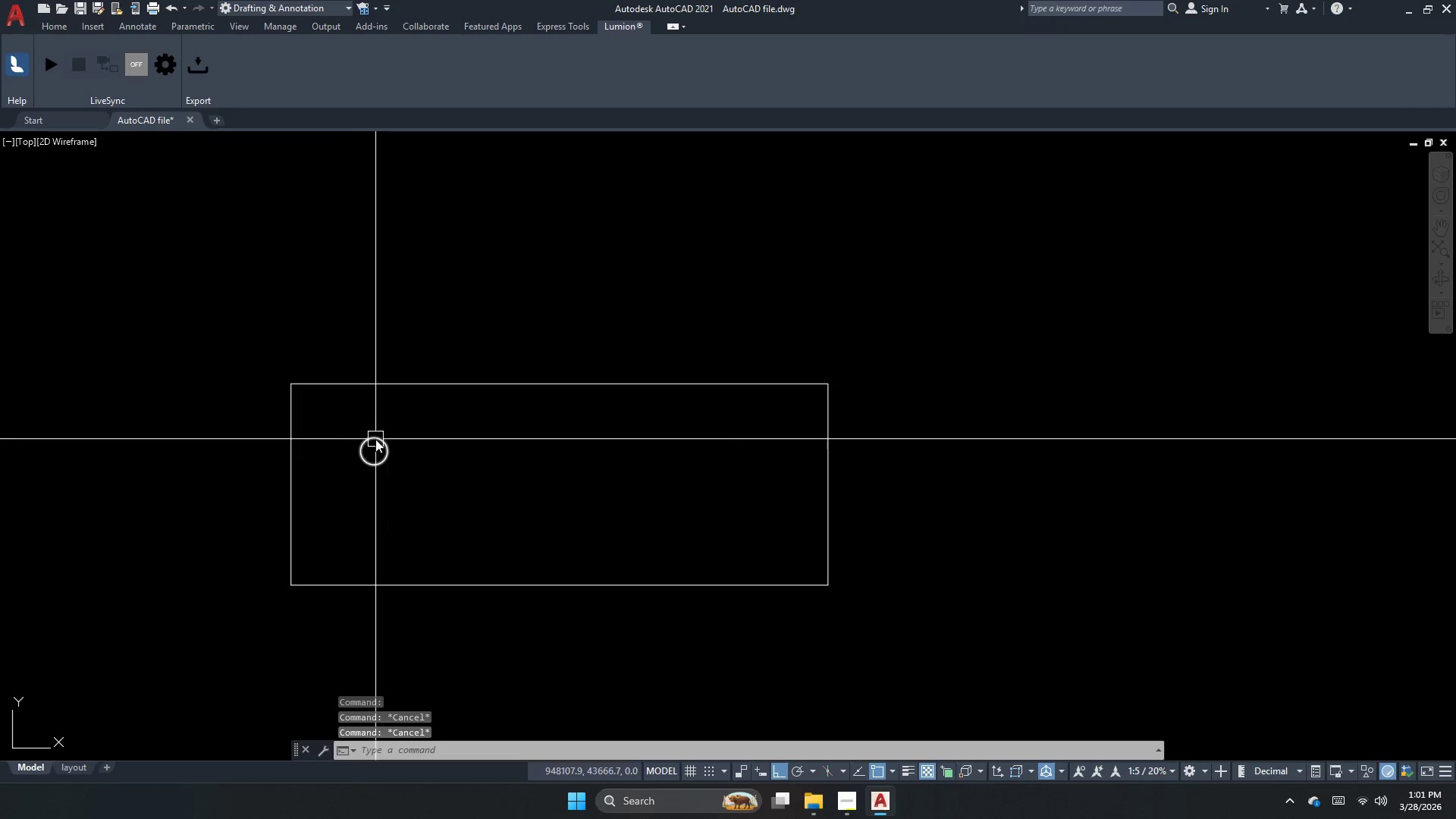 
left_click([378, 442])
 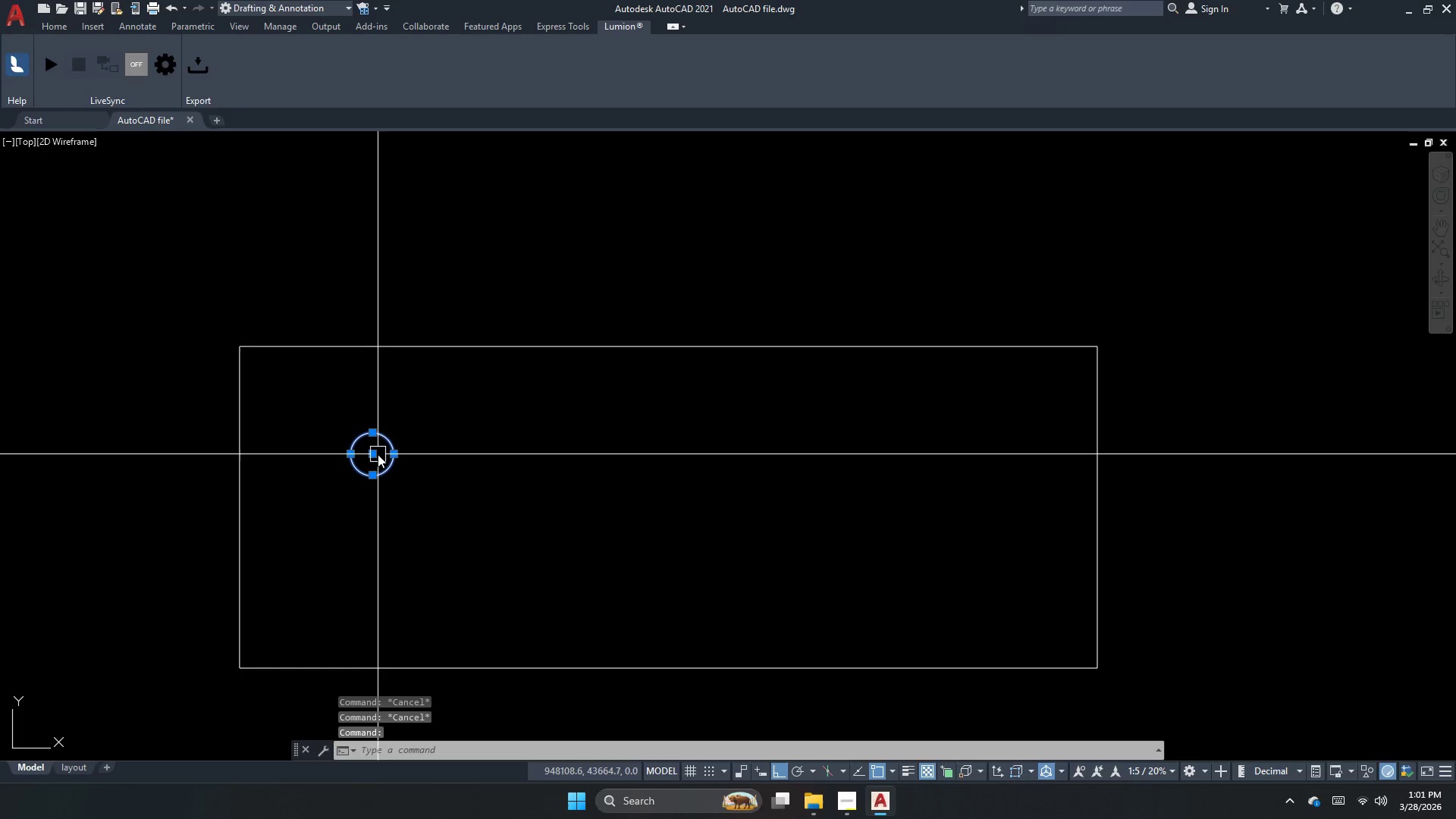 
scroll: coordinate [375, 445], scroll_direction: up, amount: 1.0
 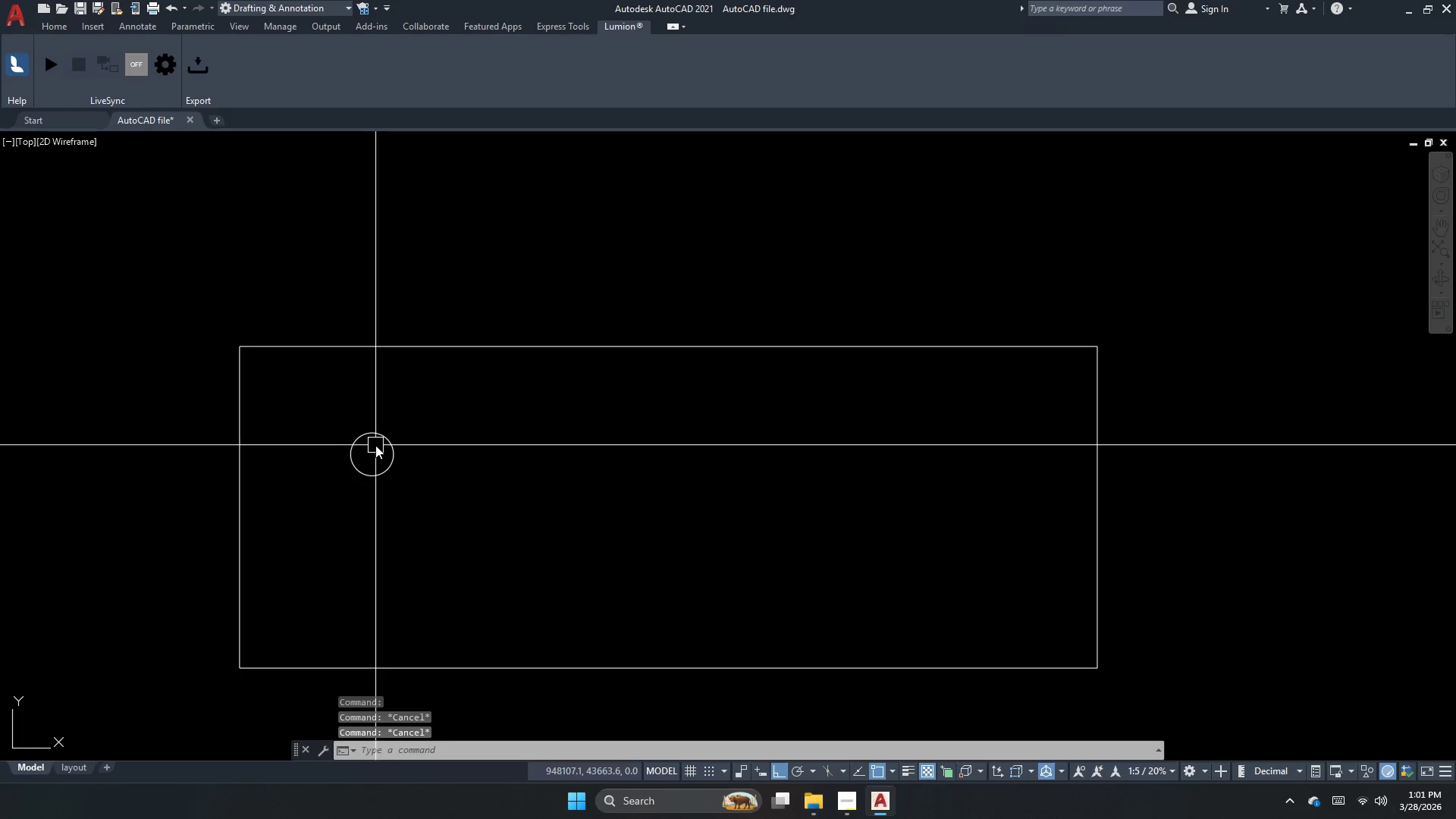 
left_click([374, 451])
 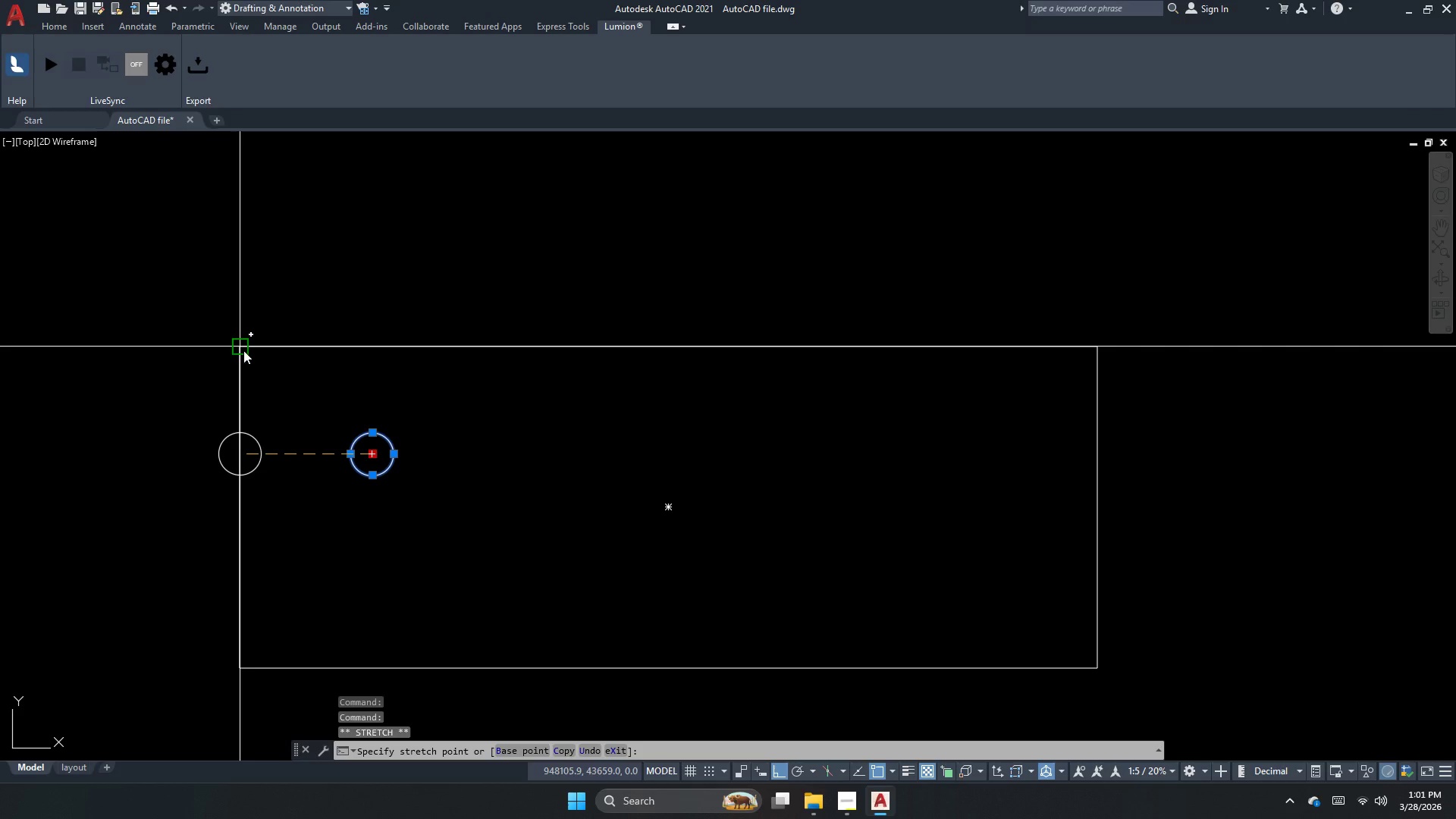 
left_click([242, 347])
 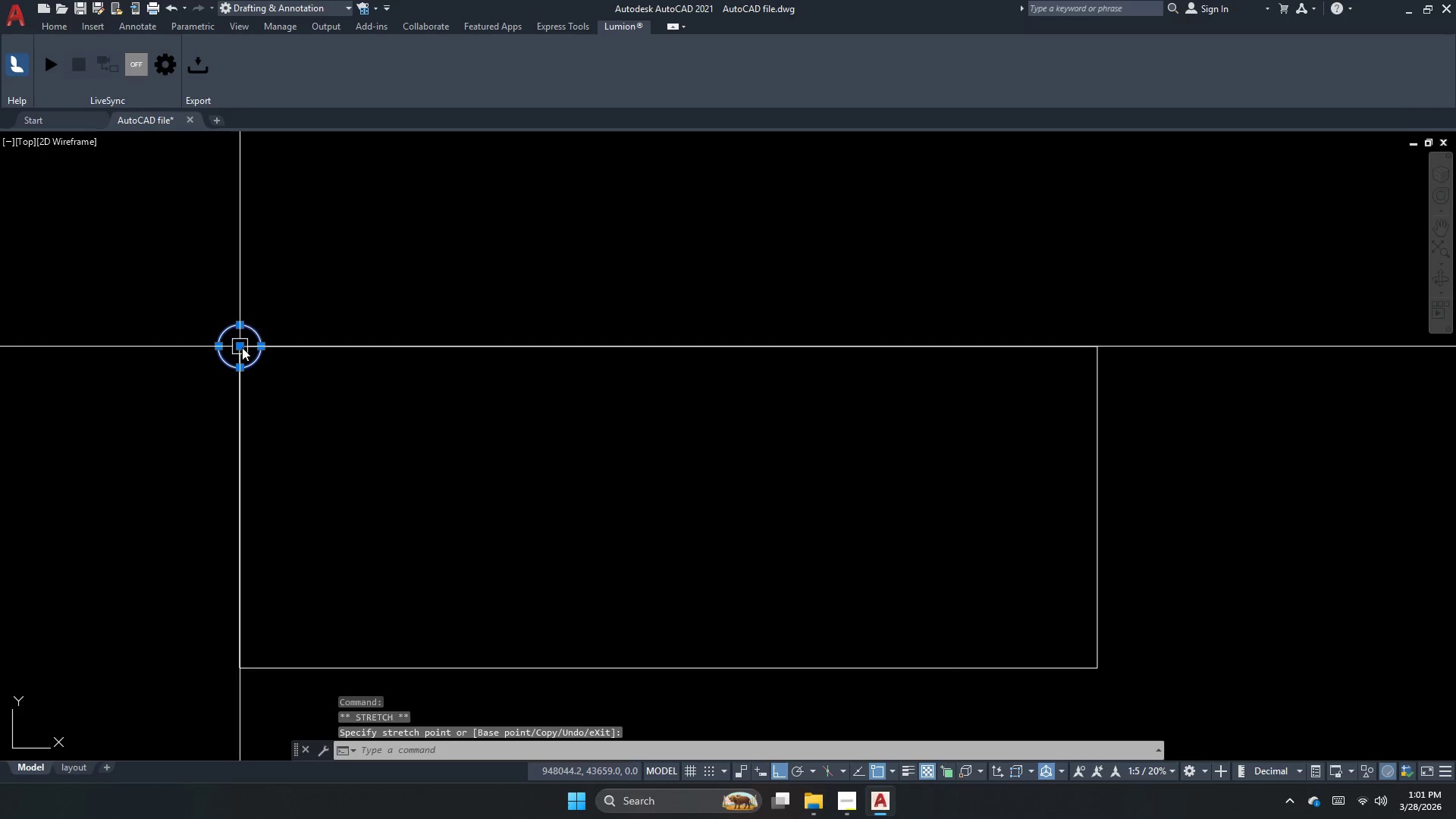 
key(Escape)
 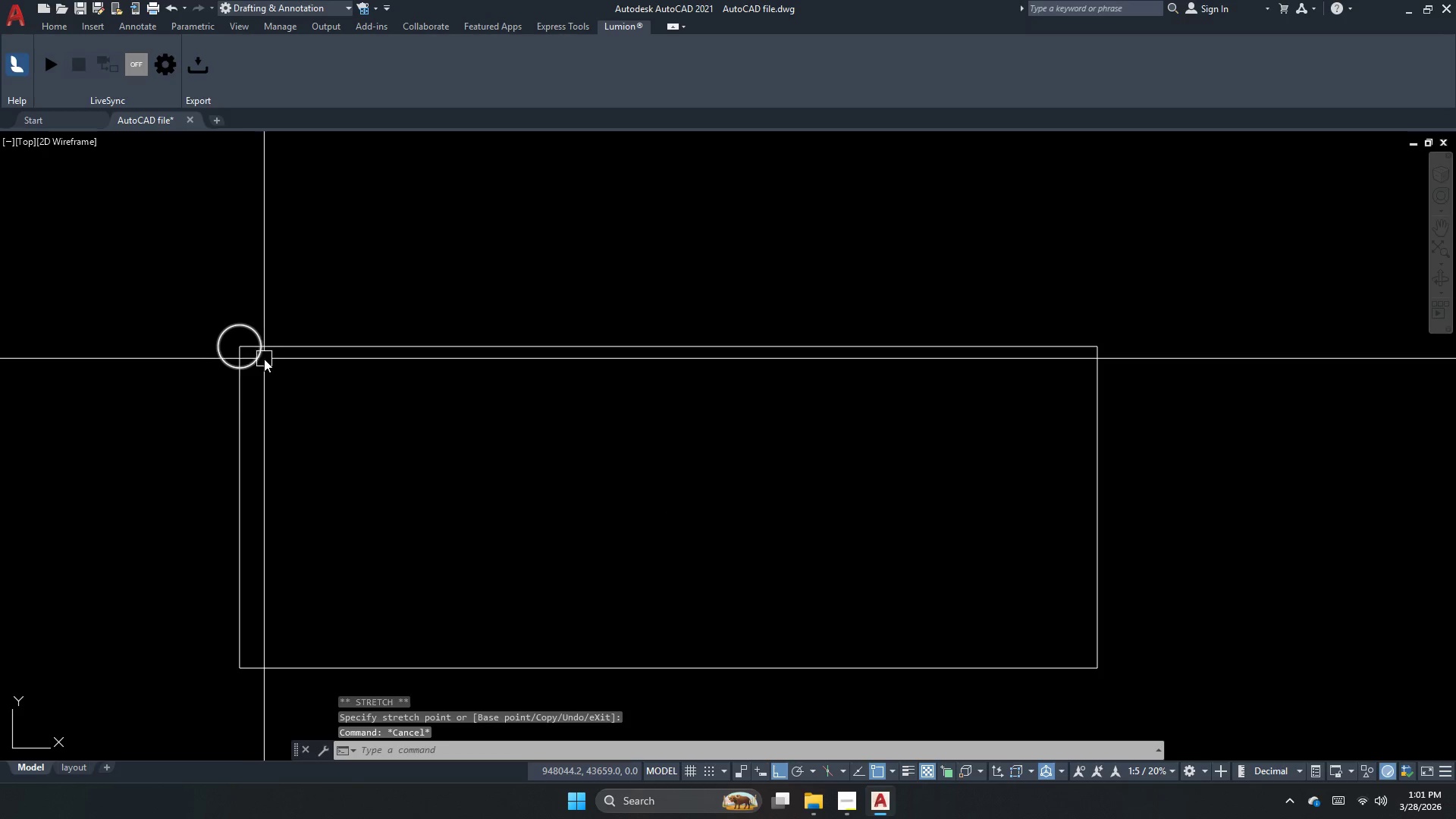 
left_click_drag(start_coordinate=[262, 359], to_coordinate=[258, 358])
 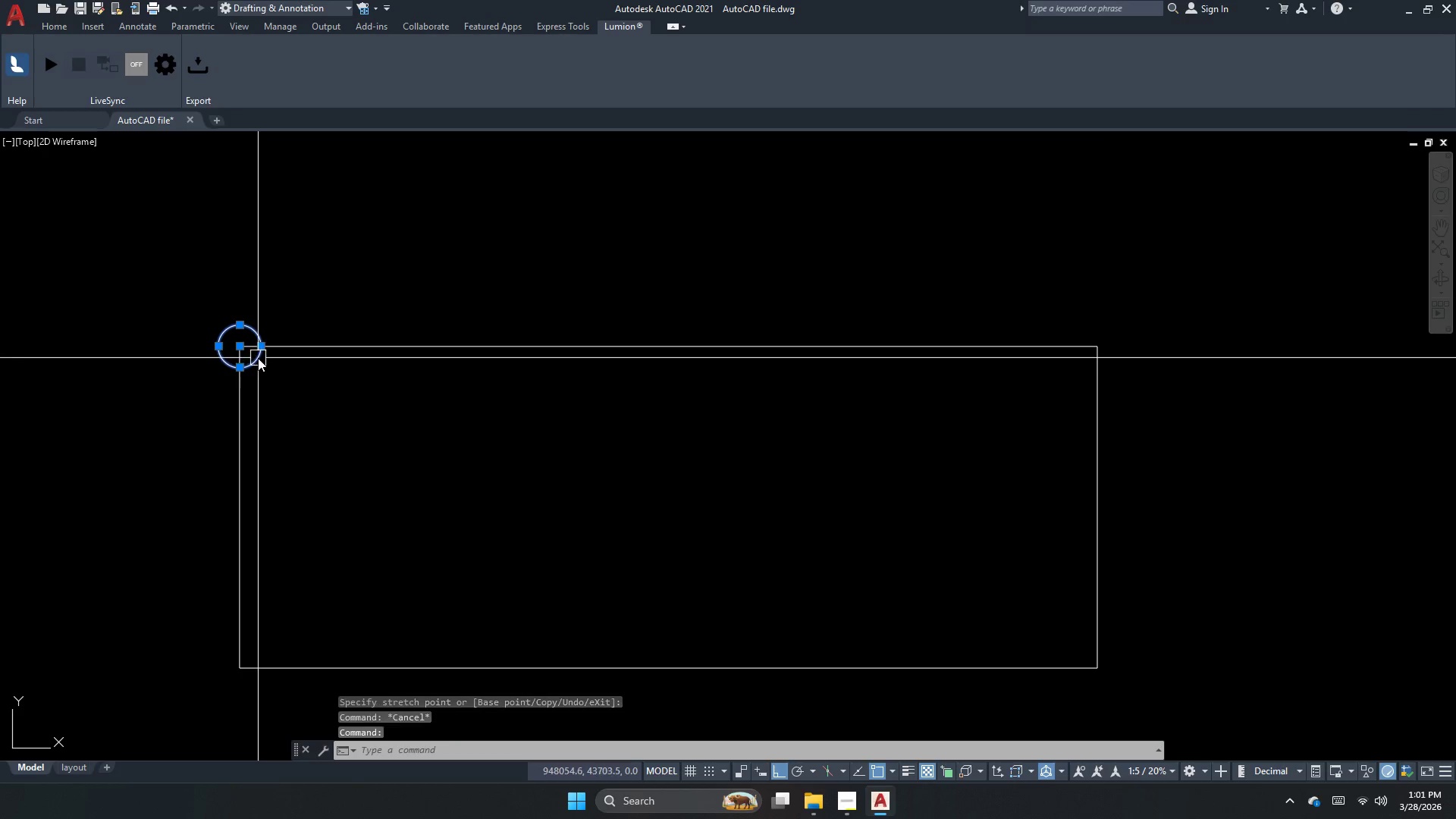 
key(M)
 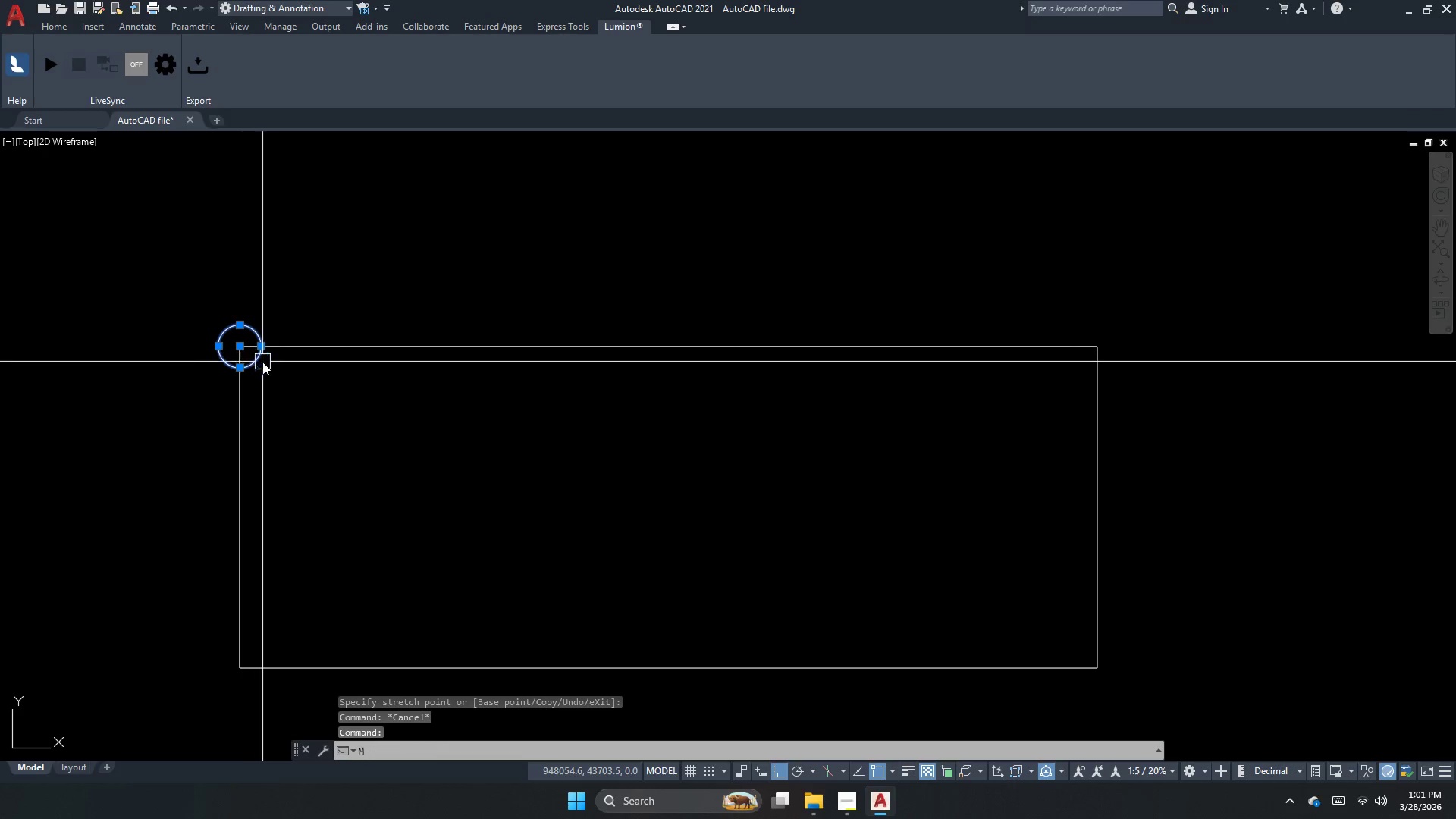 
key(Space)
 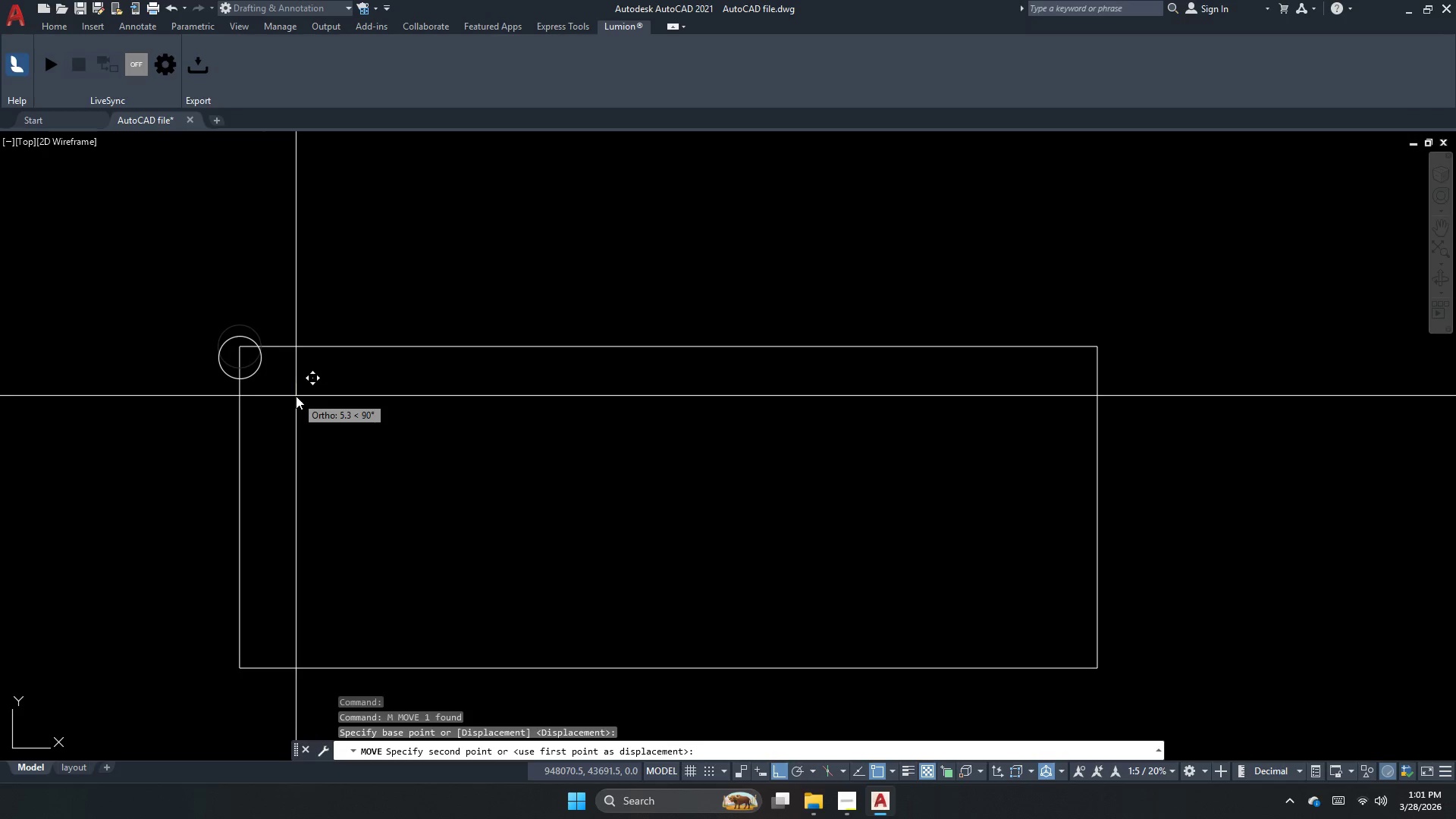 
key(Numpad7)
 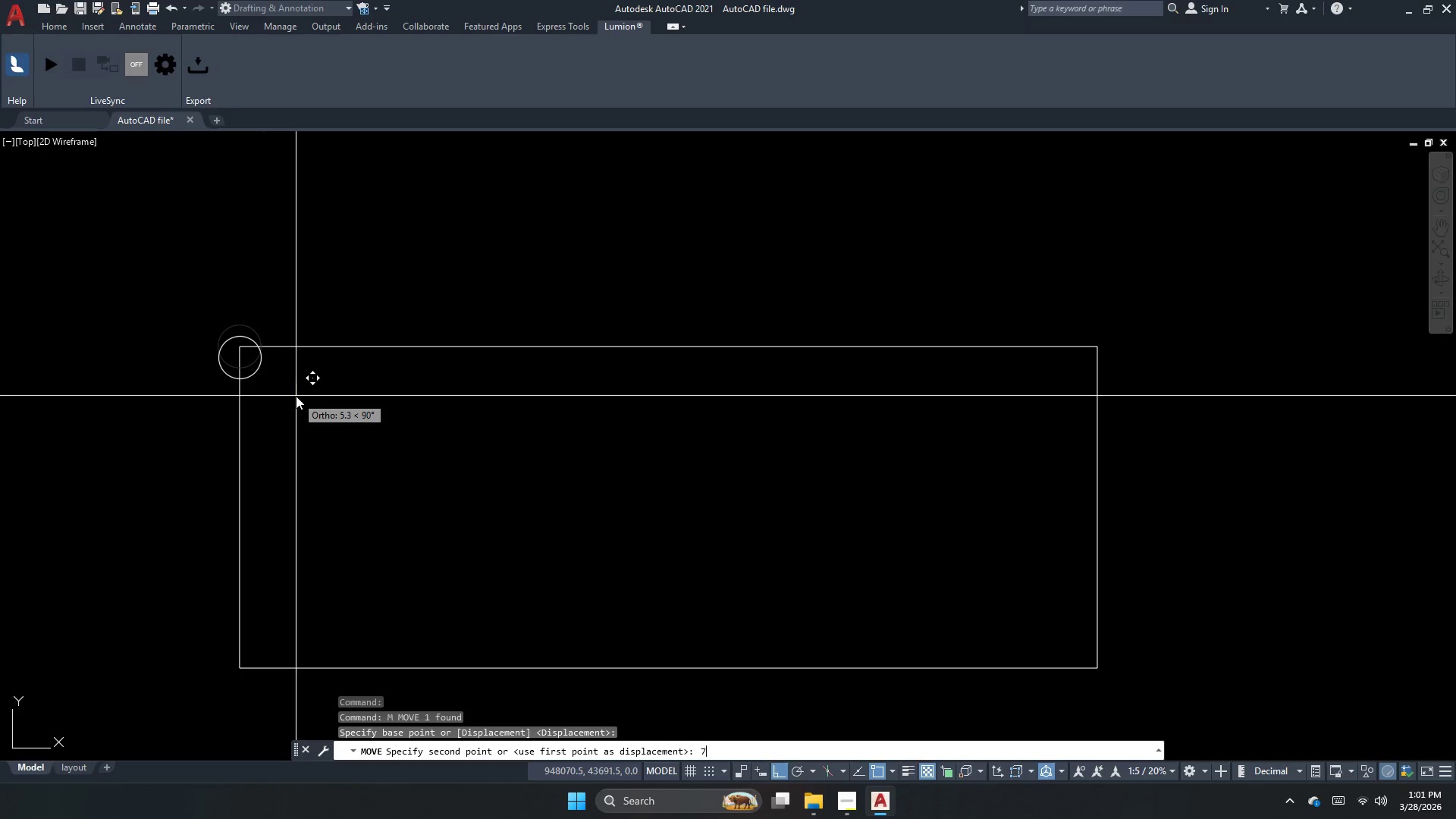 
key(Numpad5)
 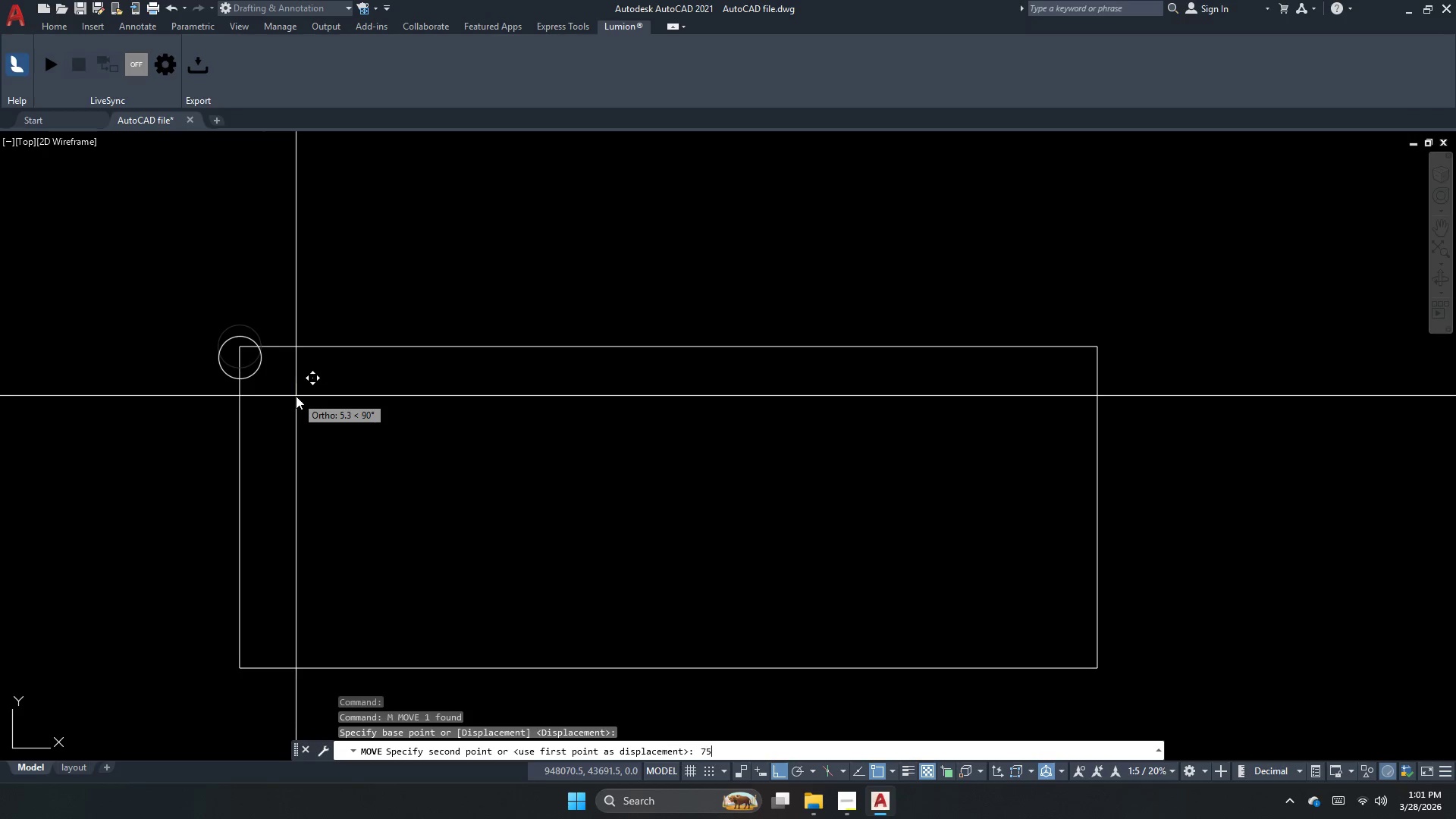 
key(NumpadEnter)
 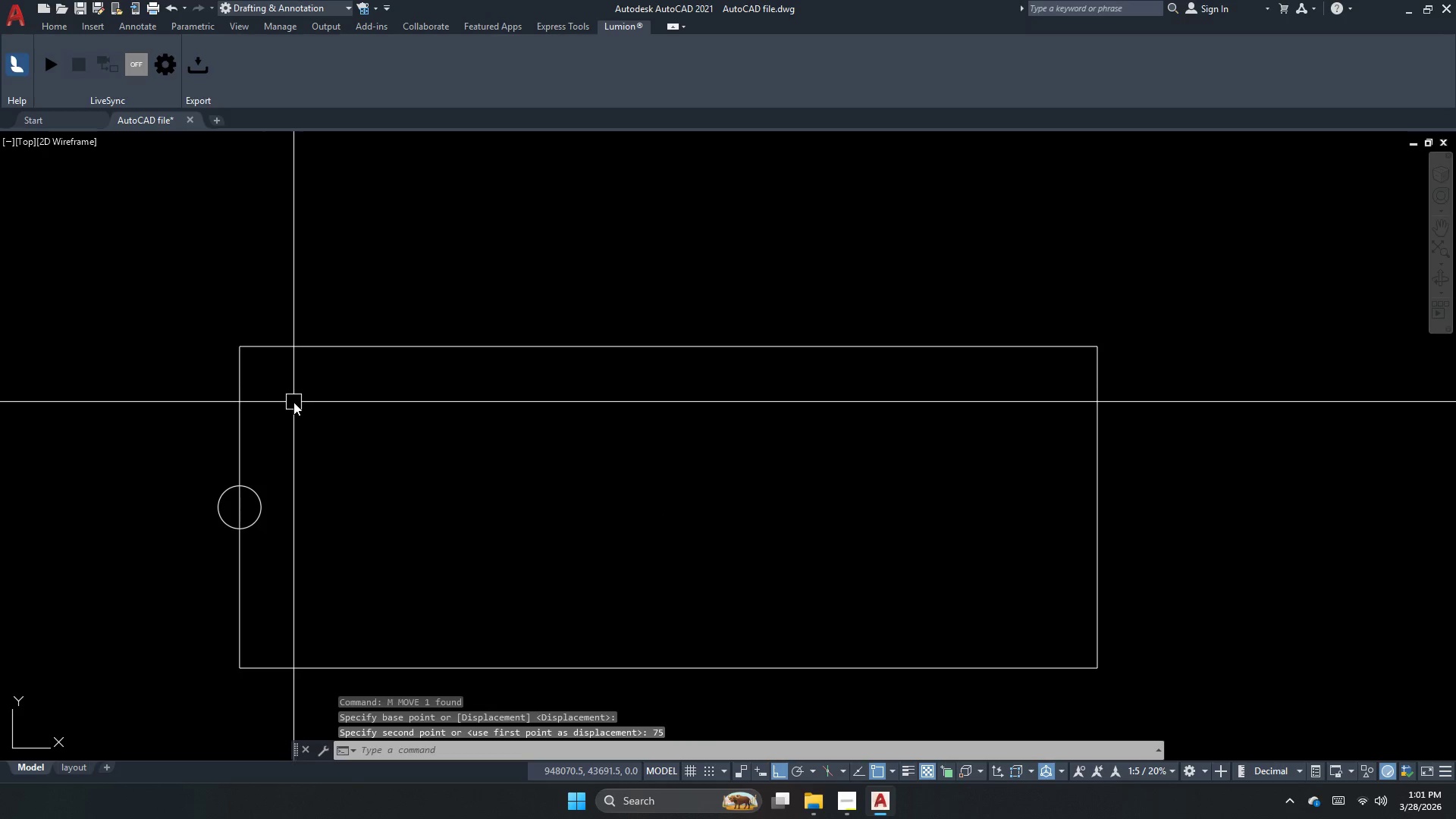 
key(Control+Z)
 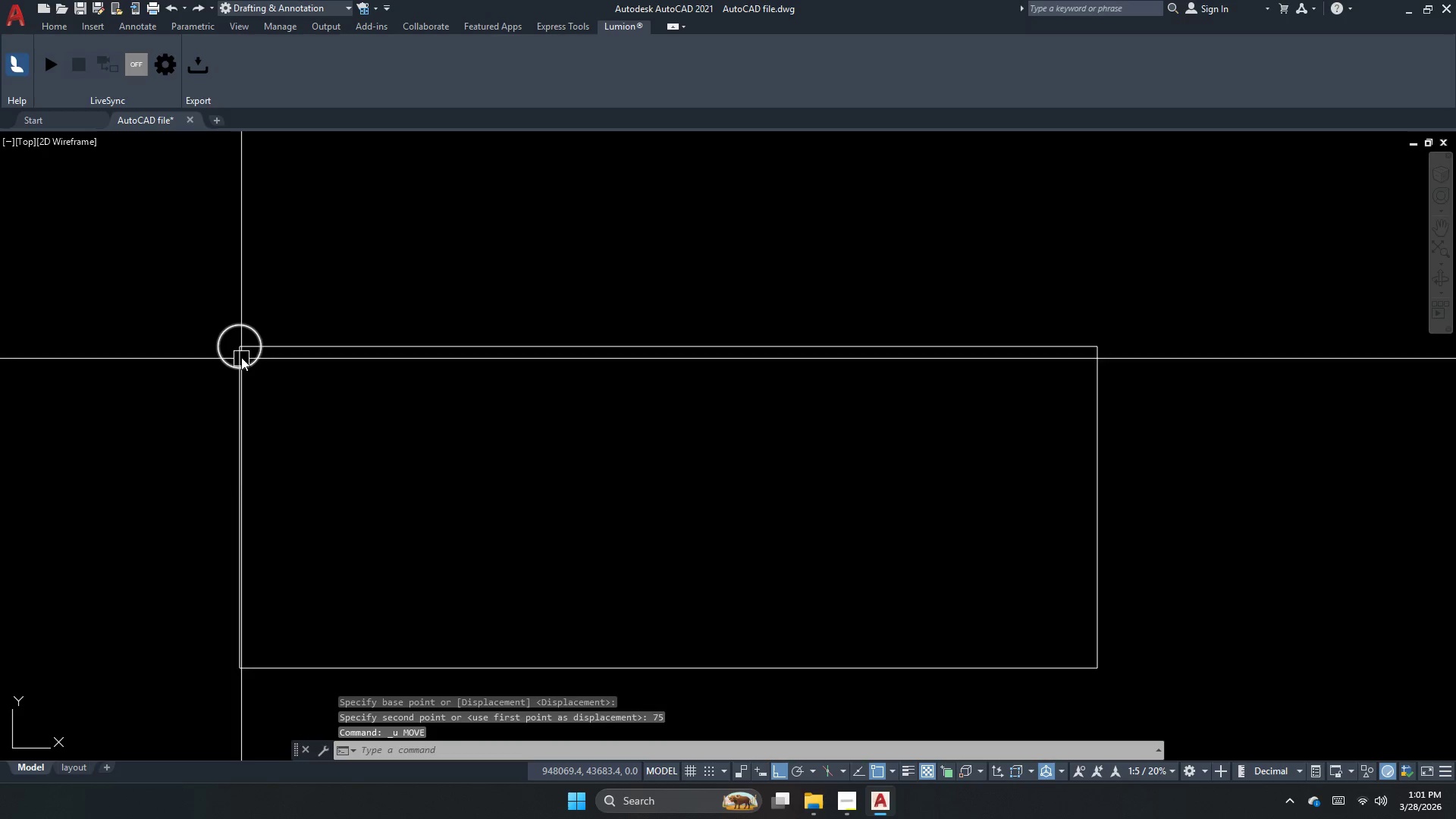 
left_click([236, 334])
 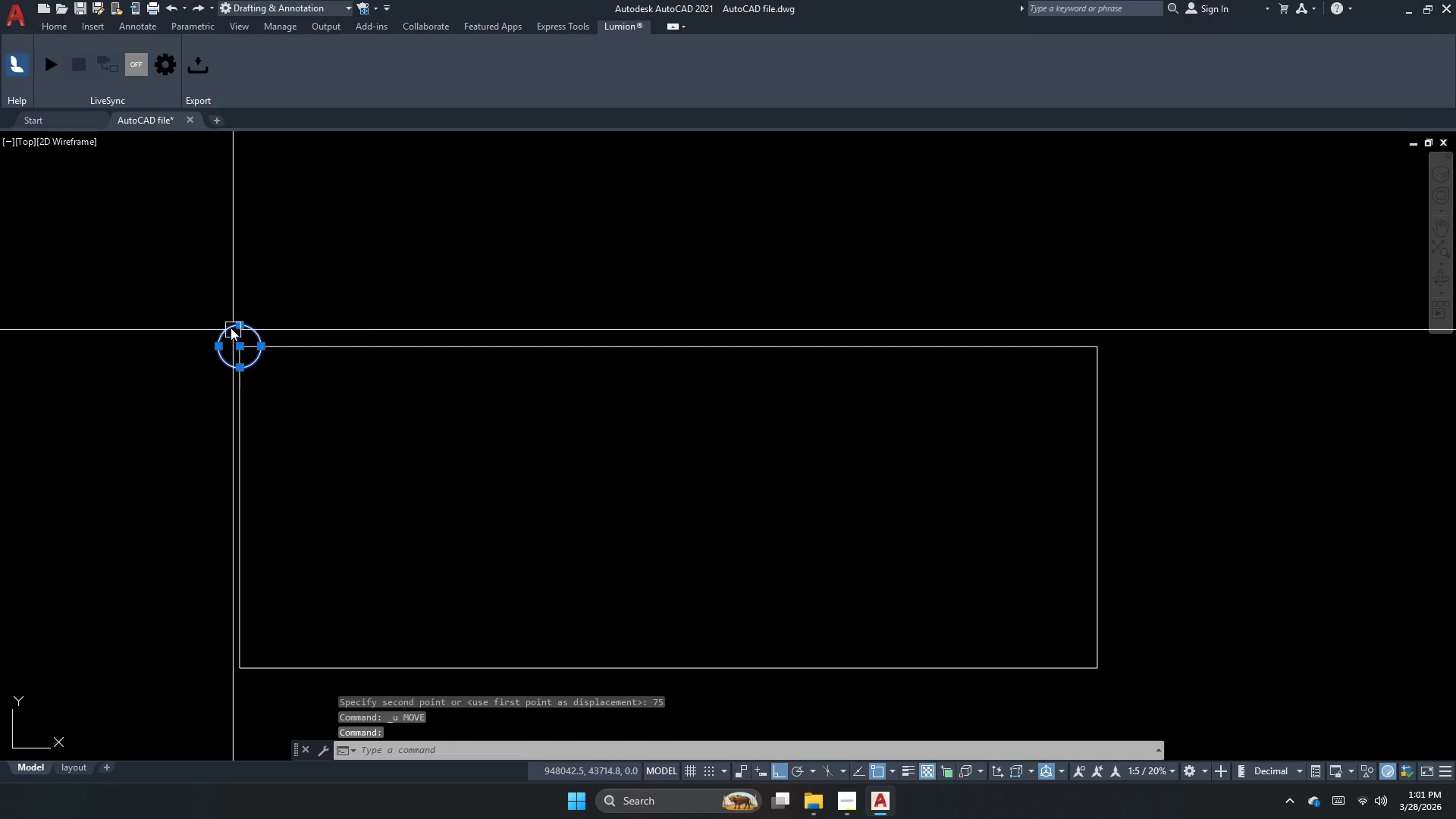 
key(M)
 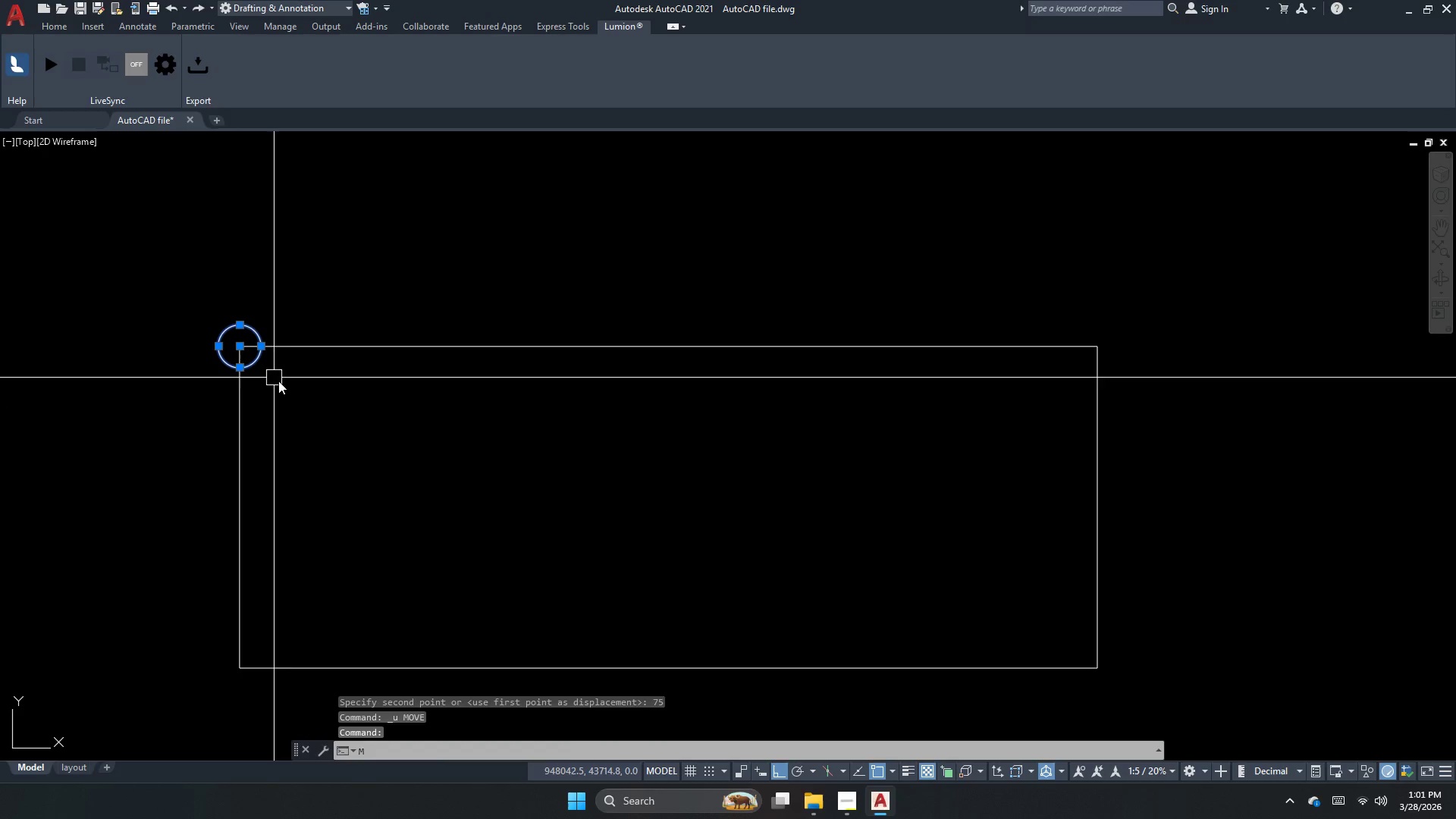 
key(Space)
 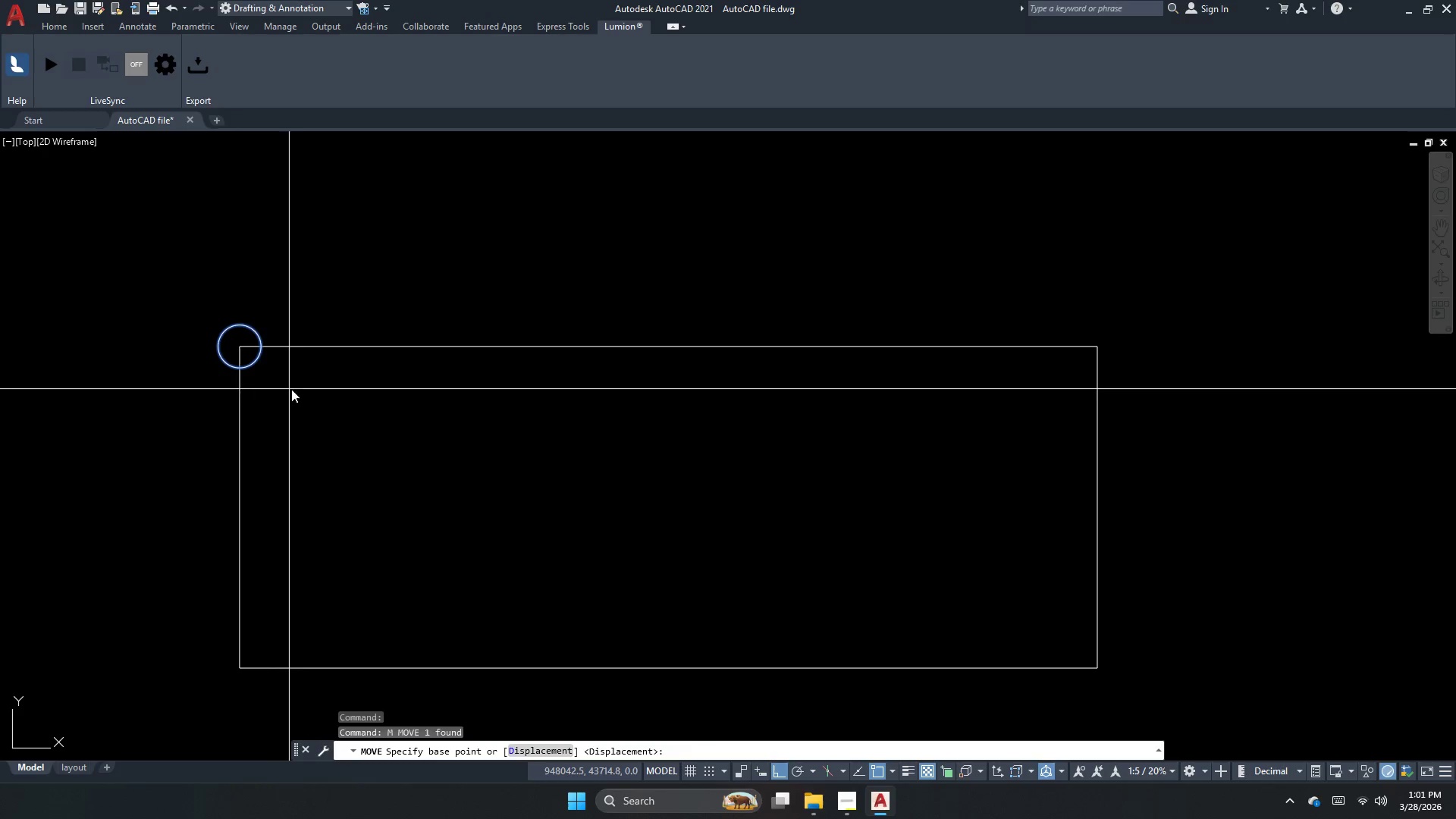 
left_click_drag(start_coordinate=[299, 378], to_coordinate=[295, 394])
 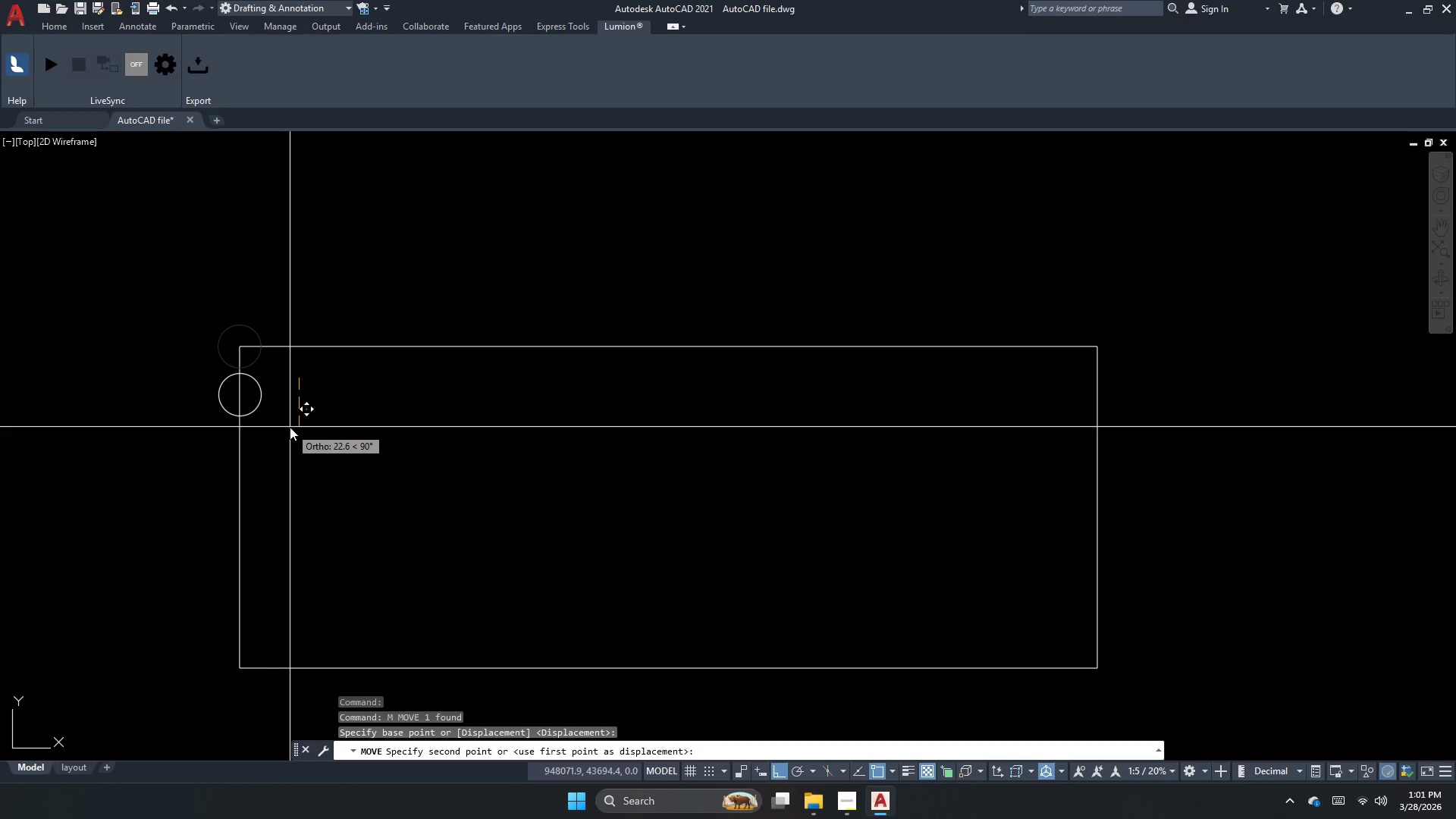 
key(Numpad3)
 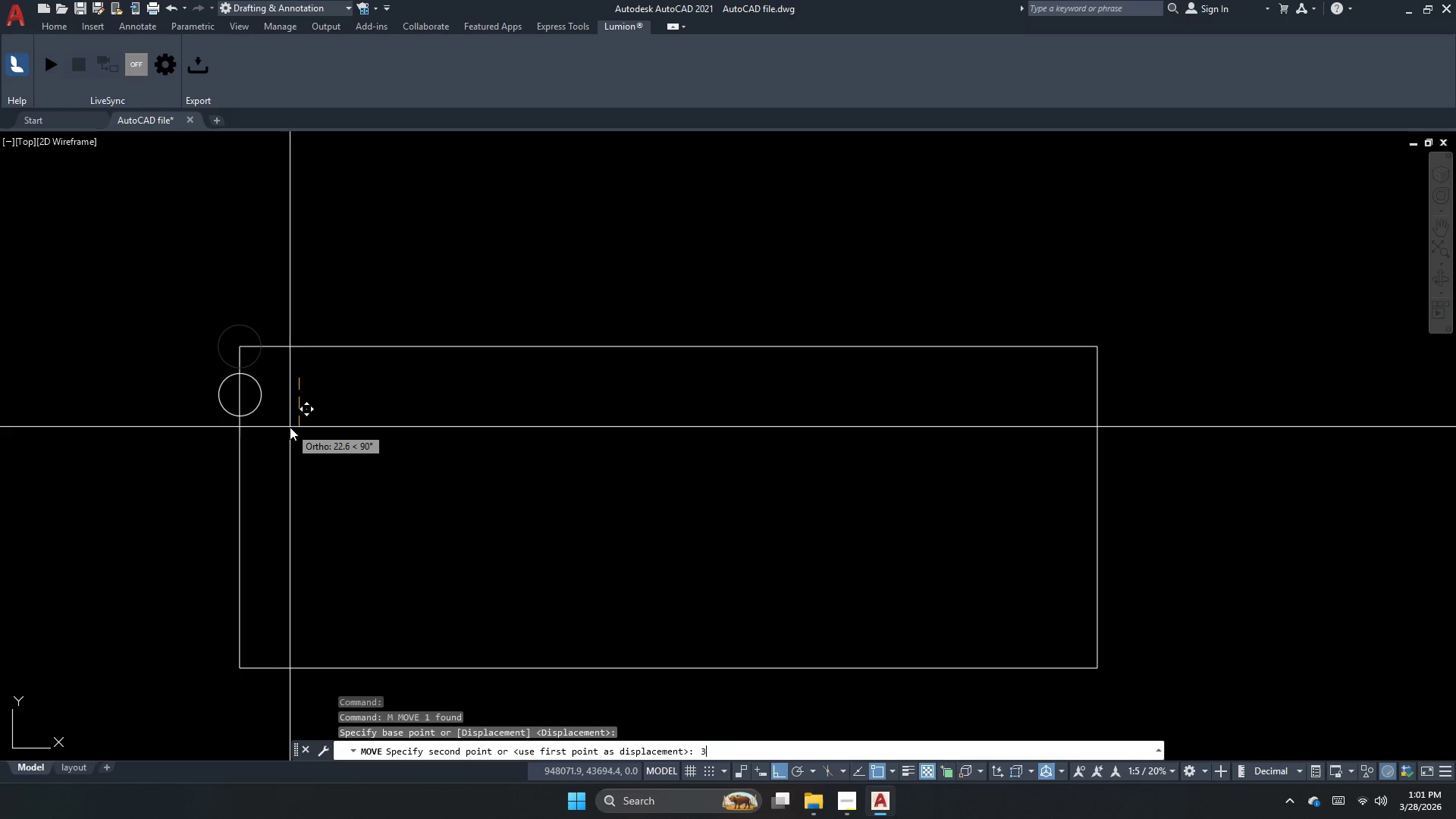 
key(Numpad5)
 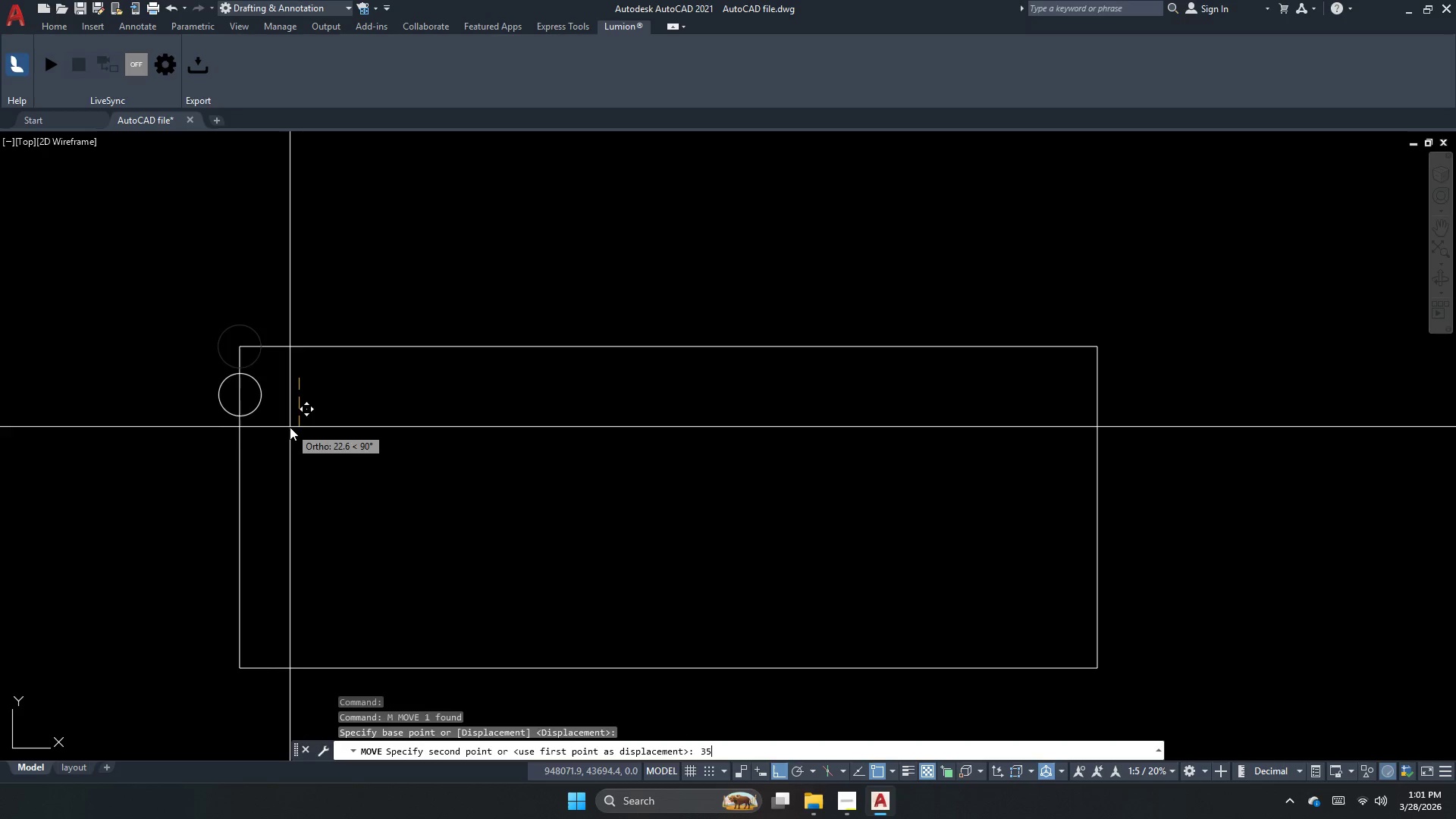 
key(NumpadEnter)
 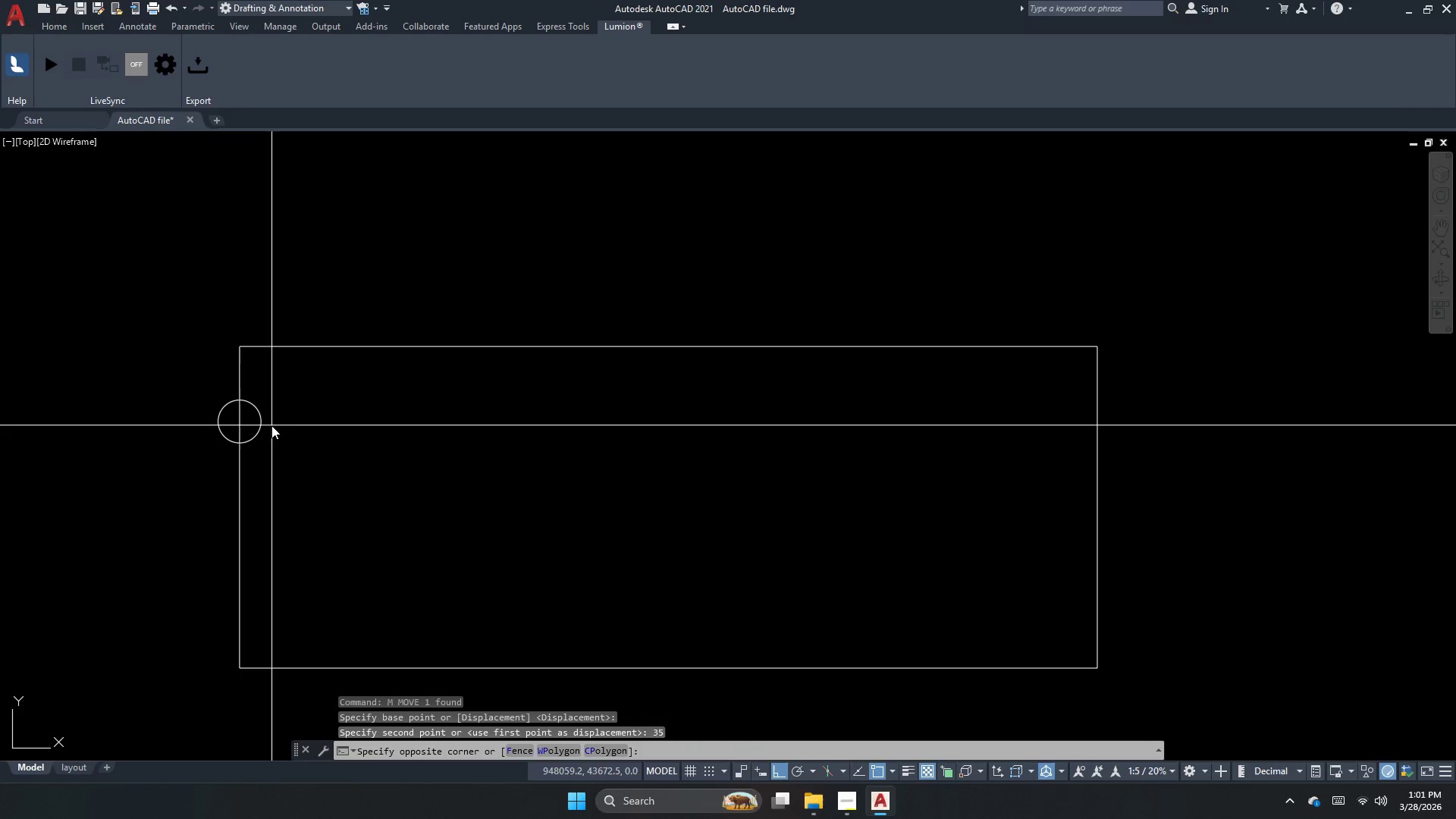 
double_click([259, 430])
 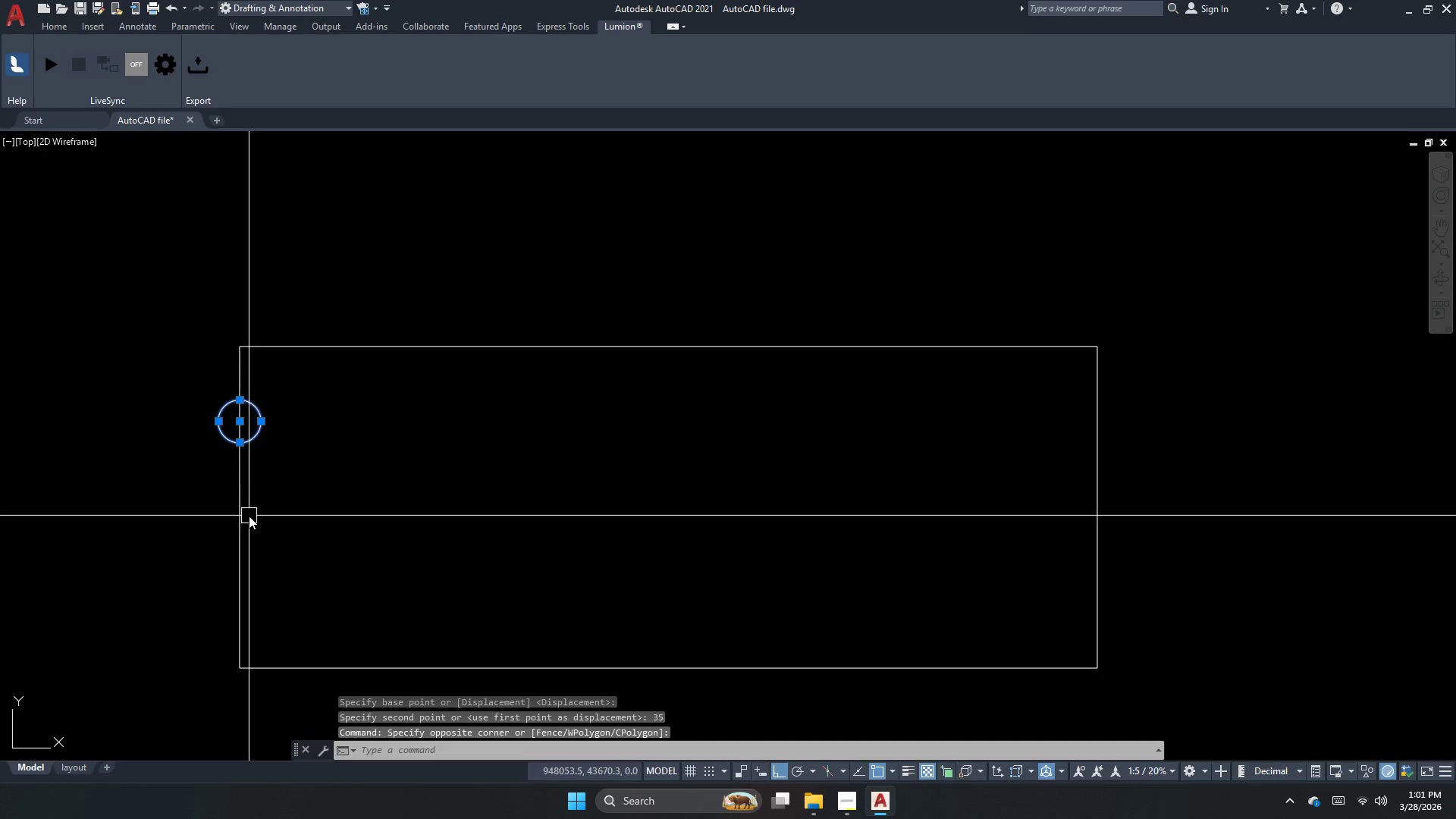 
type(mi )
 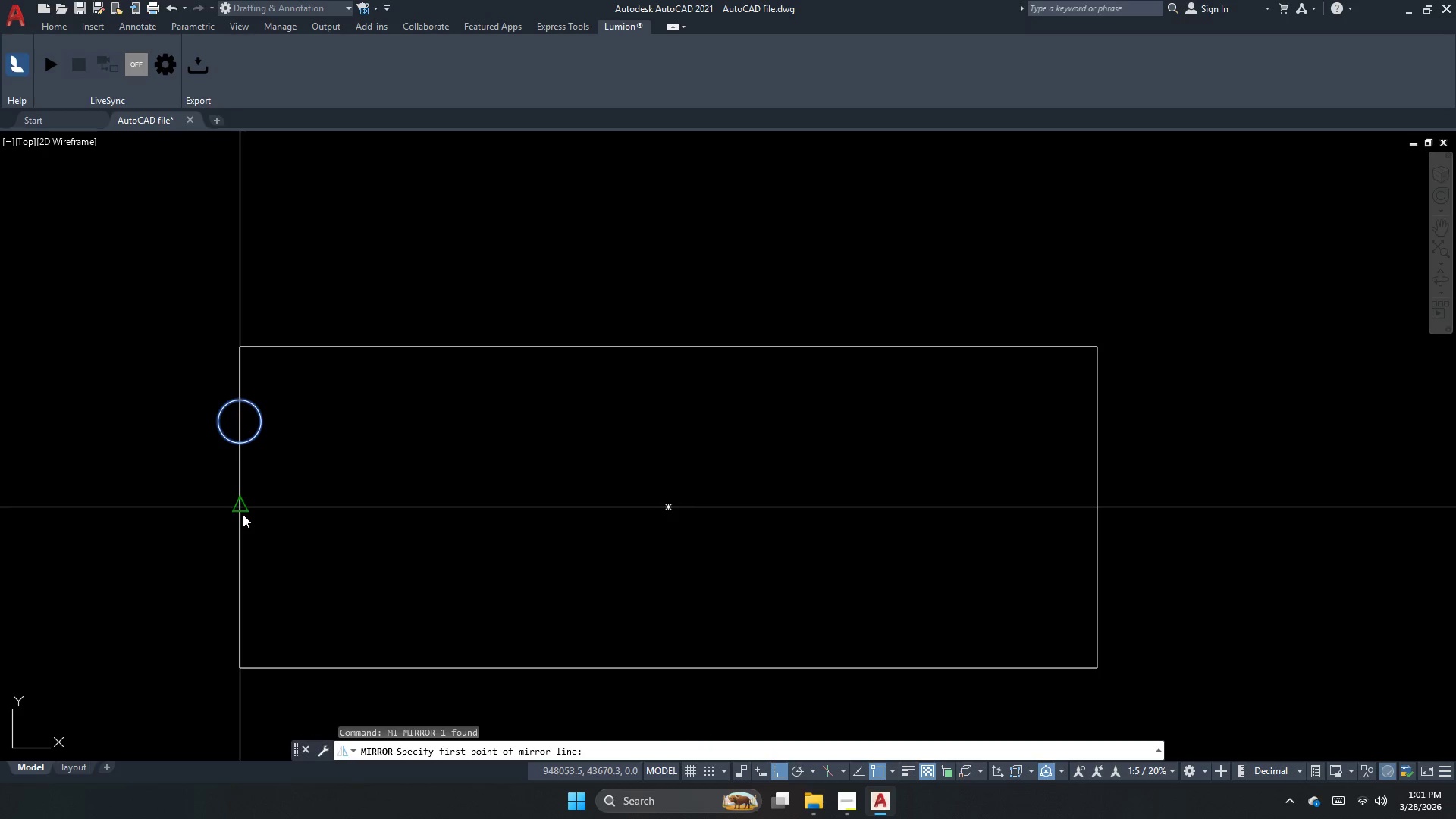 
left_click([243, 514])
 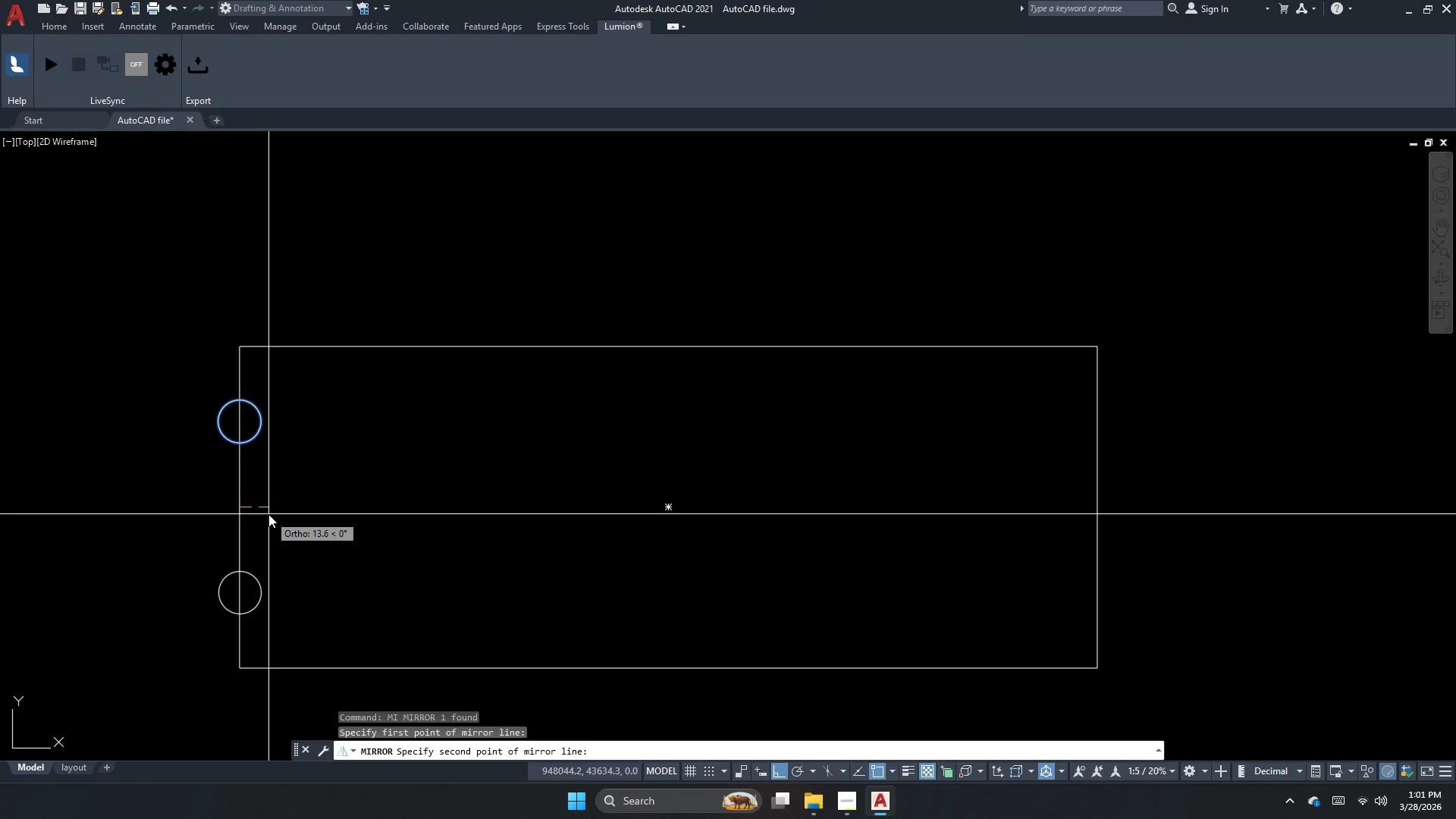 
double_click([268, 514])
 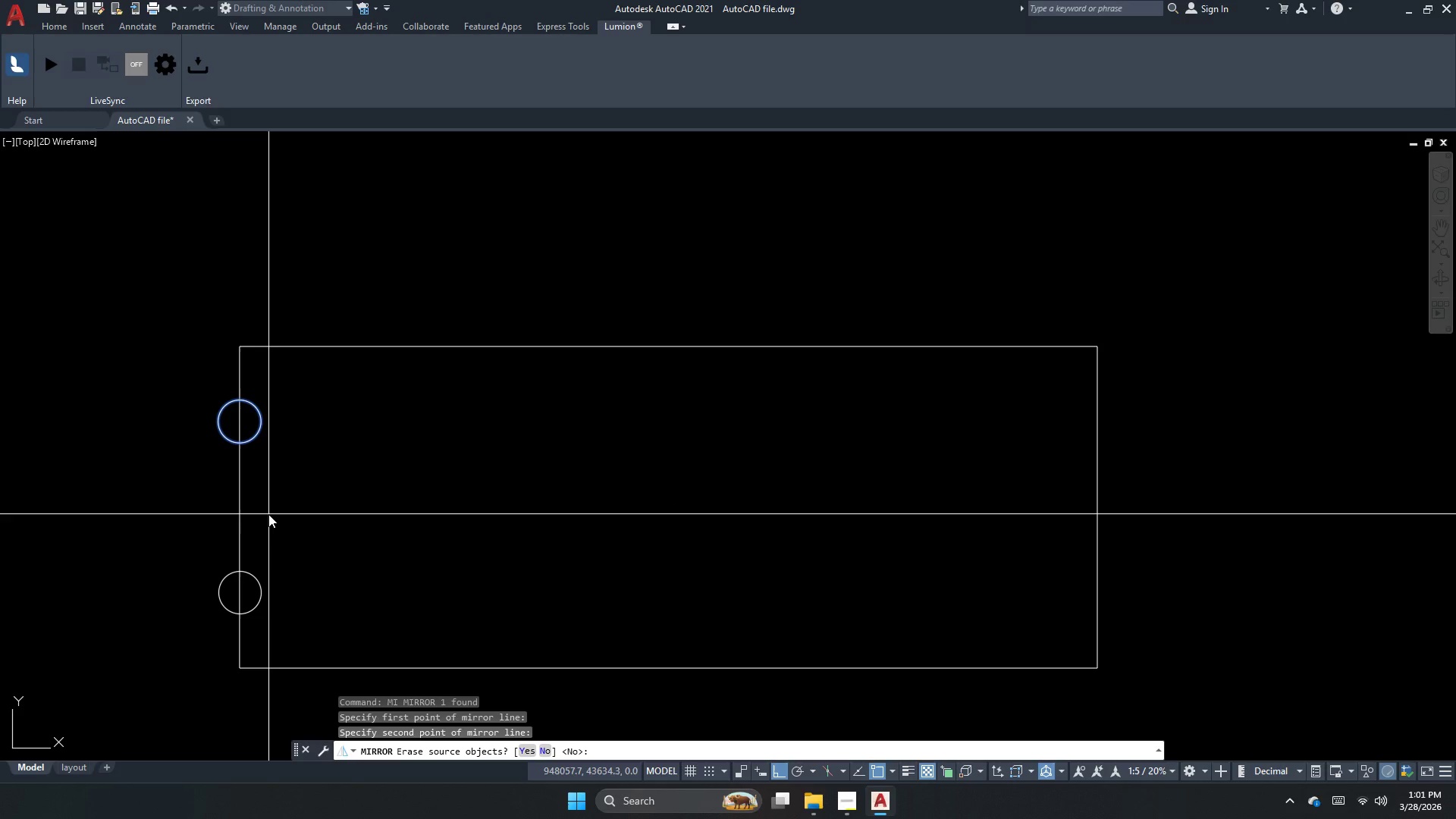 
key(N)
 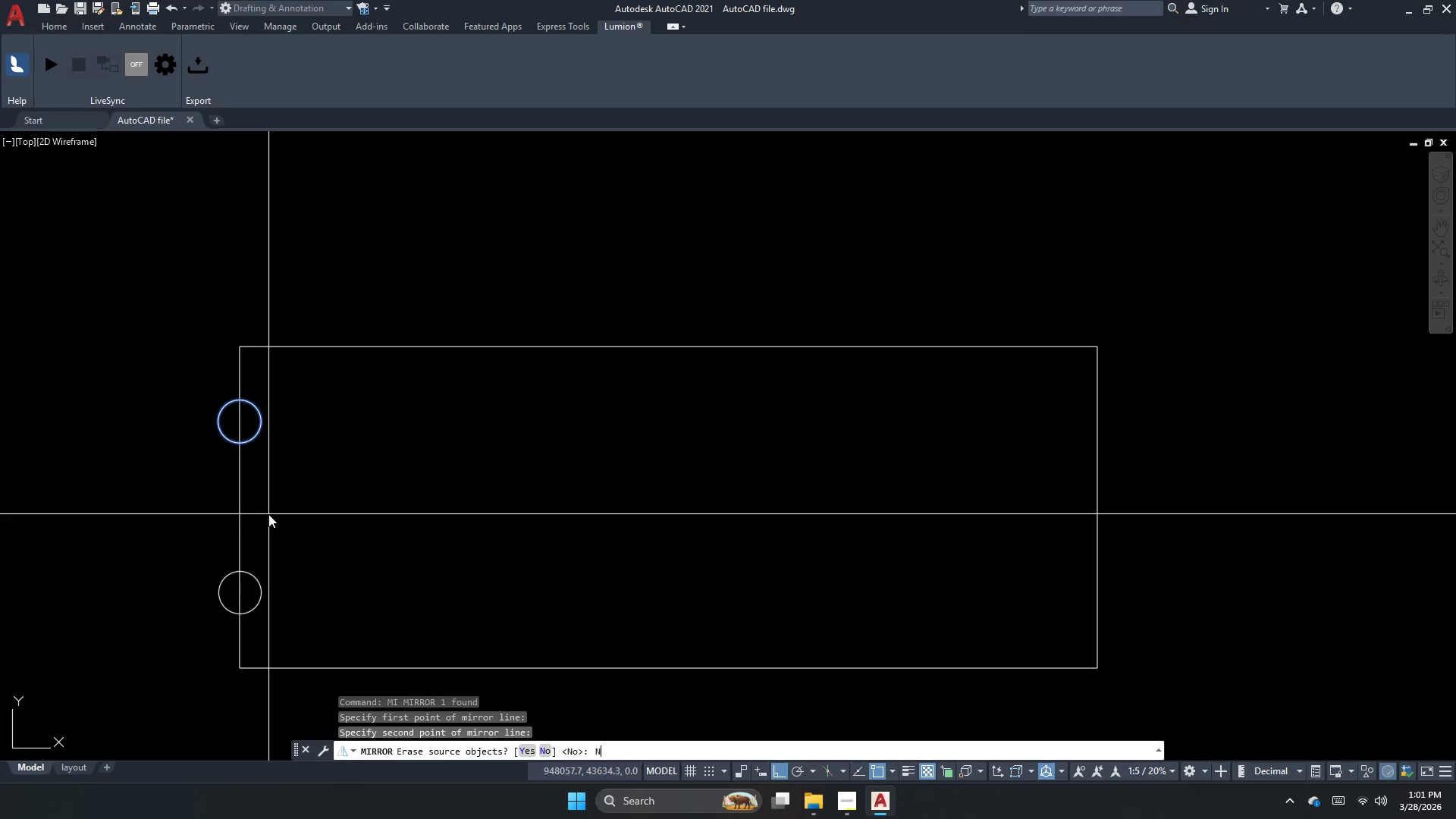 
key(Space)
 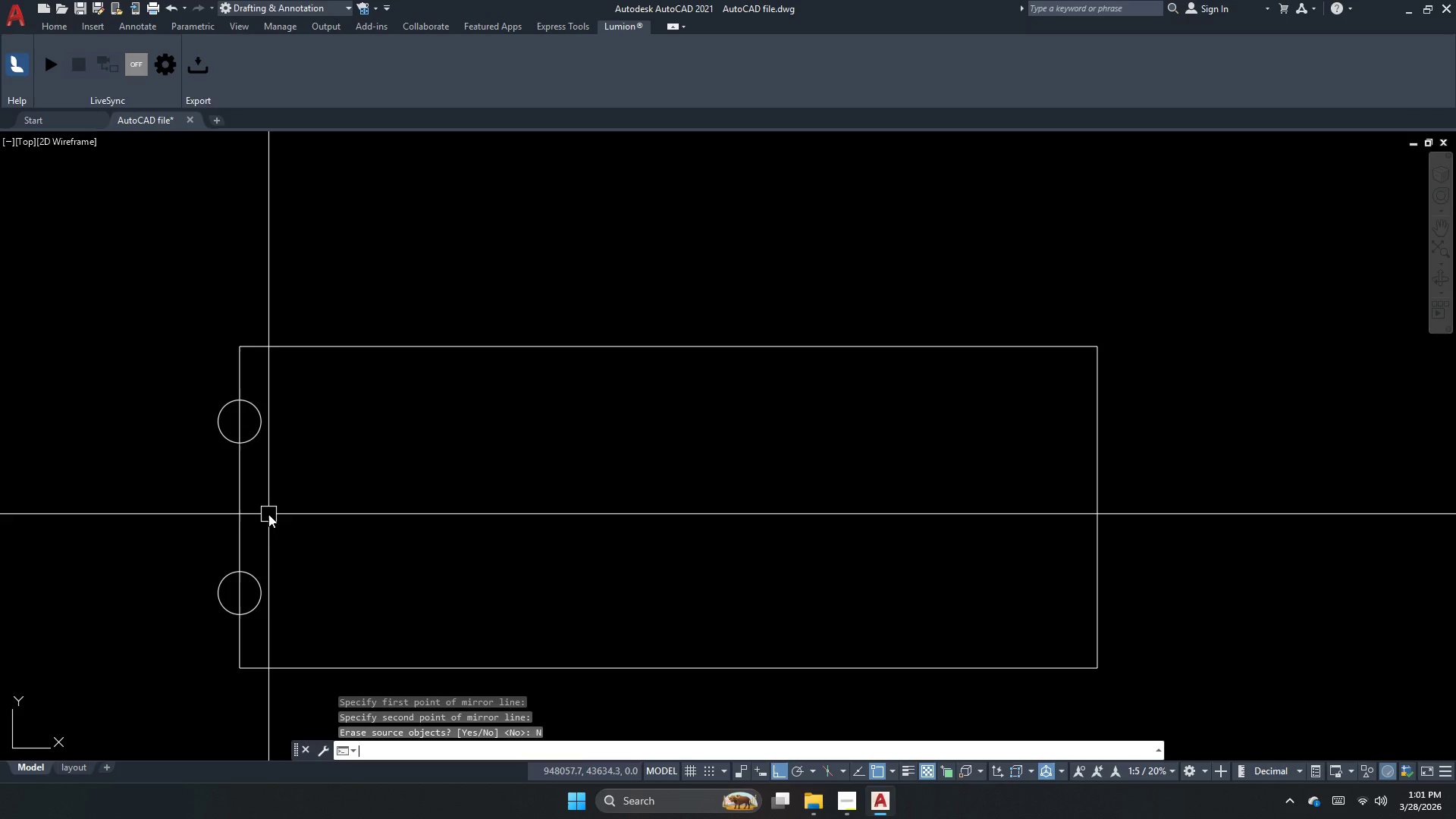 
key(Escape)
 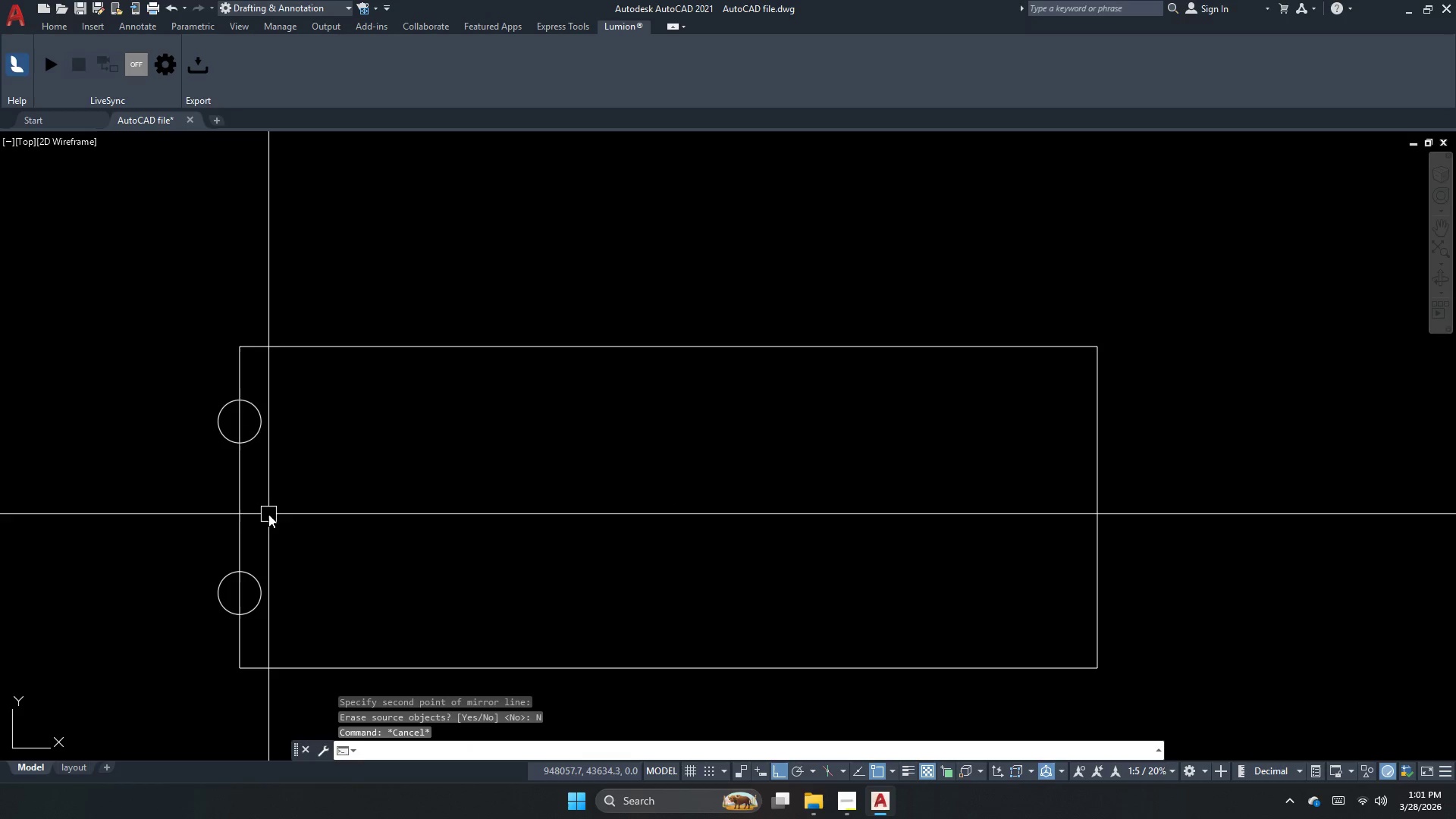 
key(D)
 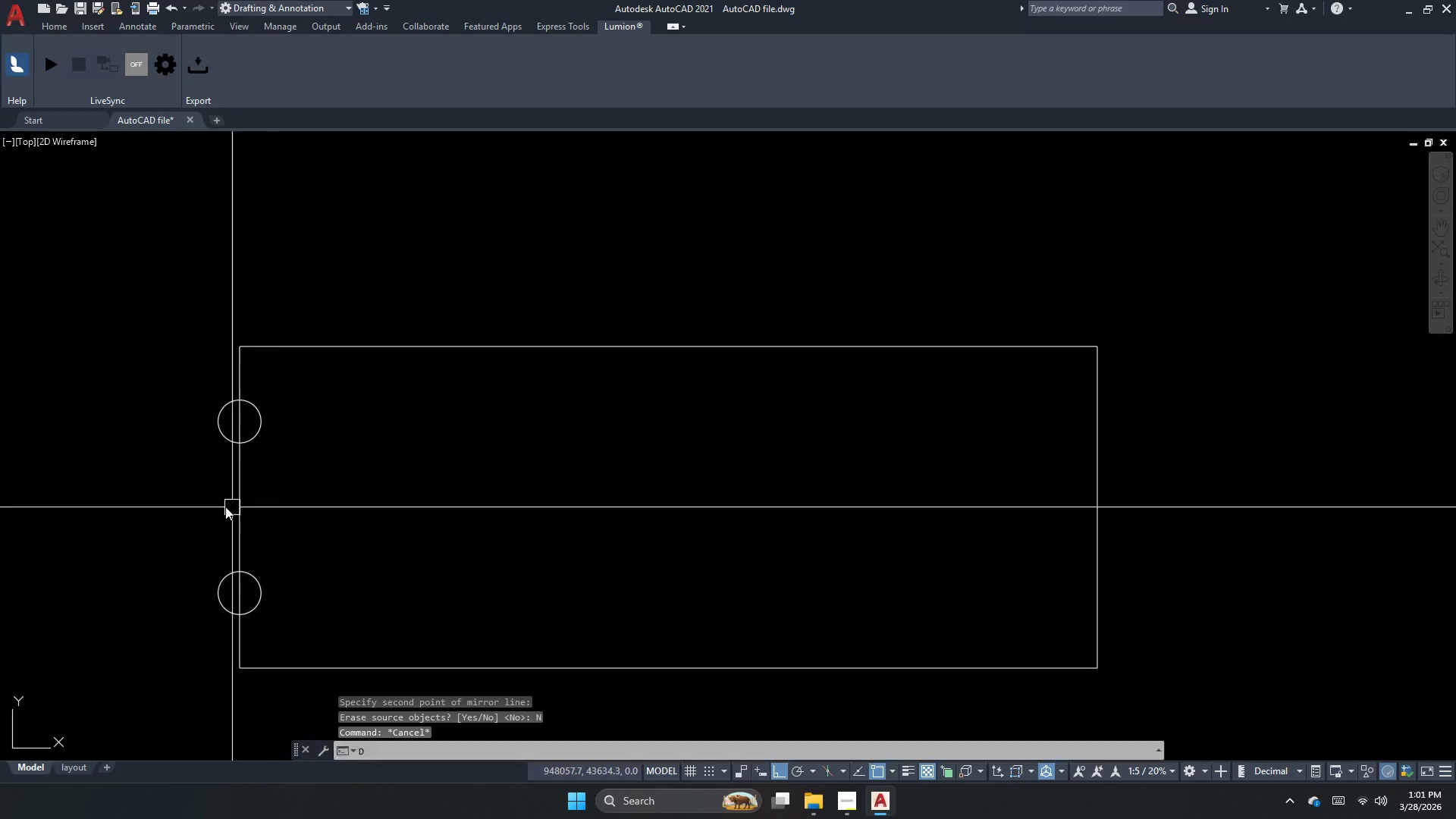 
type(li )
 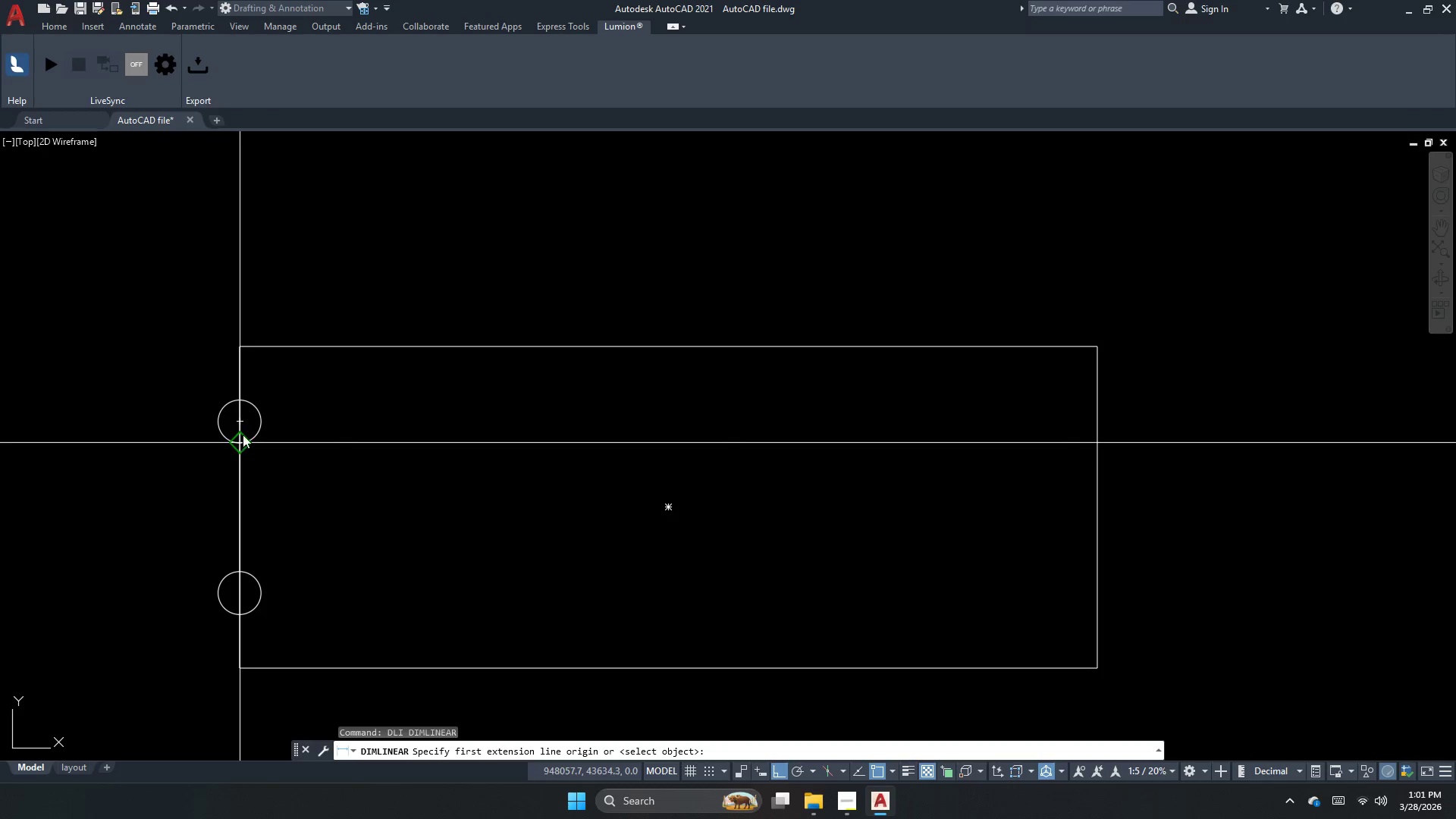 
left_click_drag(start_coordinate=[242, 425], to_coordinate=[229, 447])
 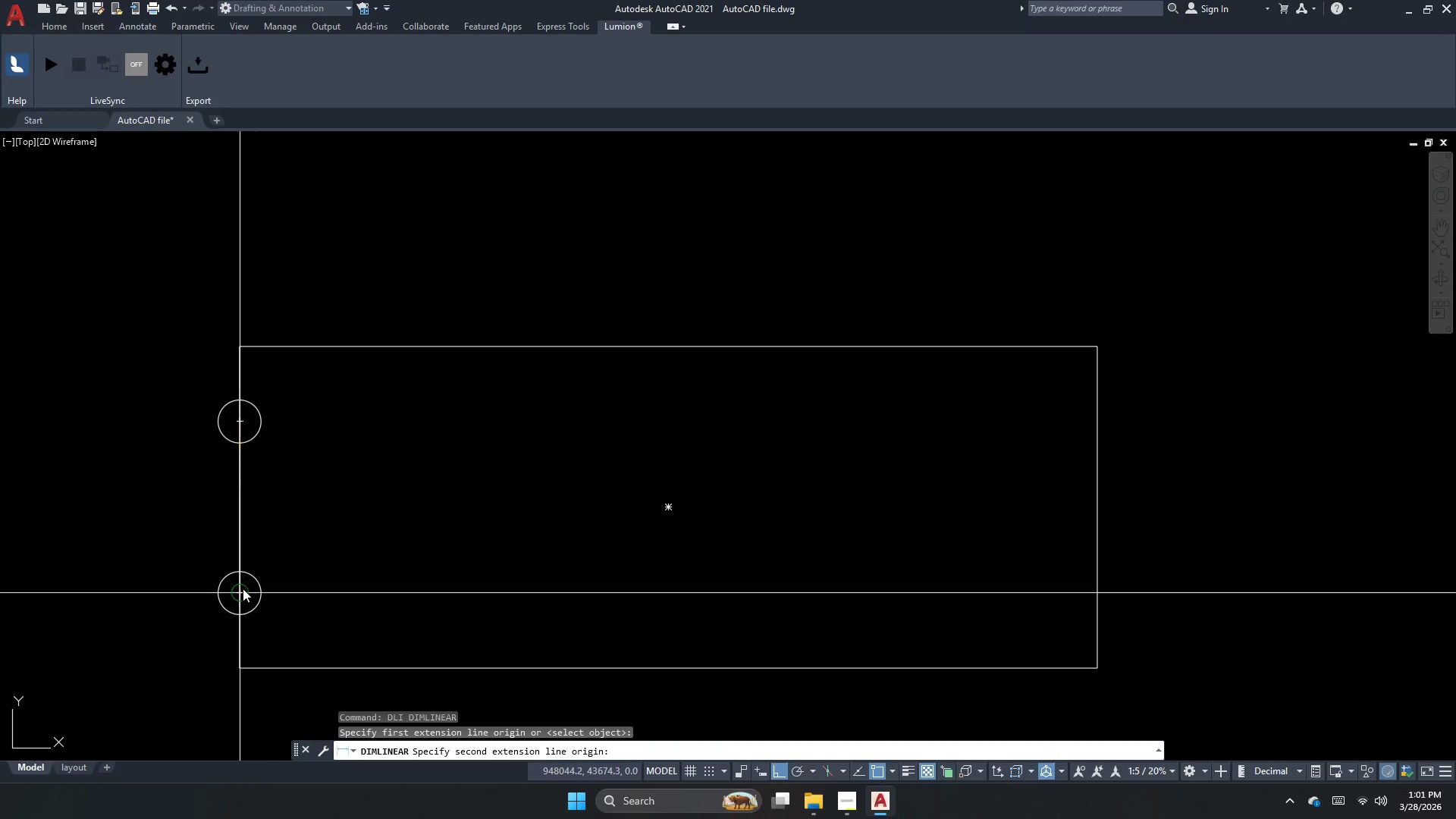 
left_click_drag(start_coordinate=[242, 589], to_coordinate=[194, 588])
 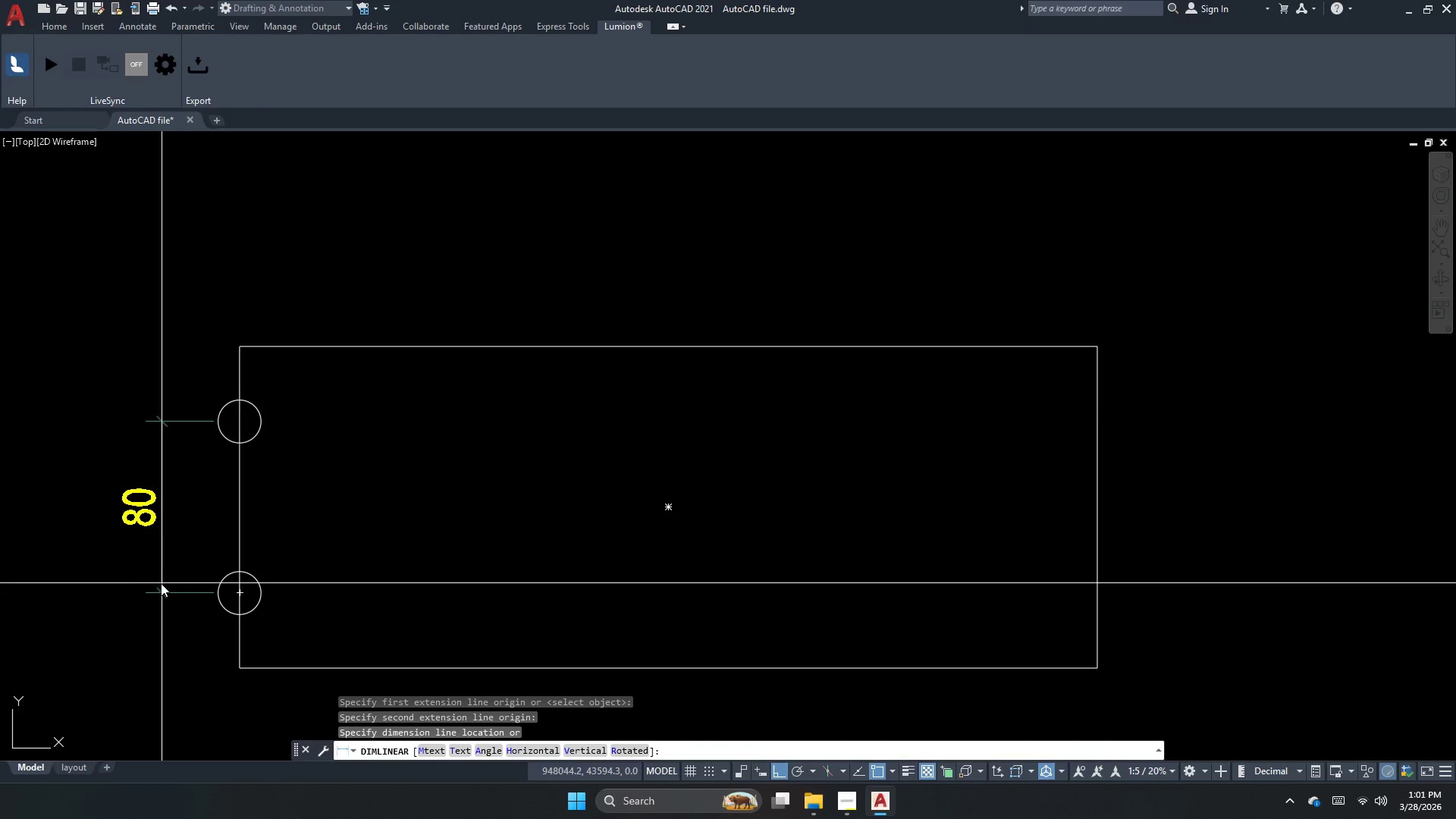 
left_click_drag(start_coordinate=[153, 586], to_coordinate=[147, 590])
 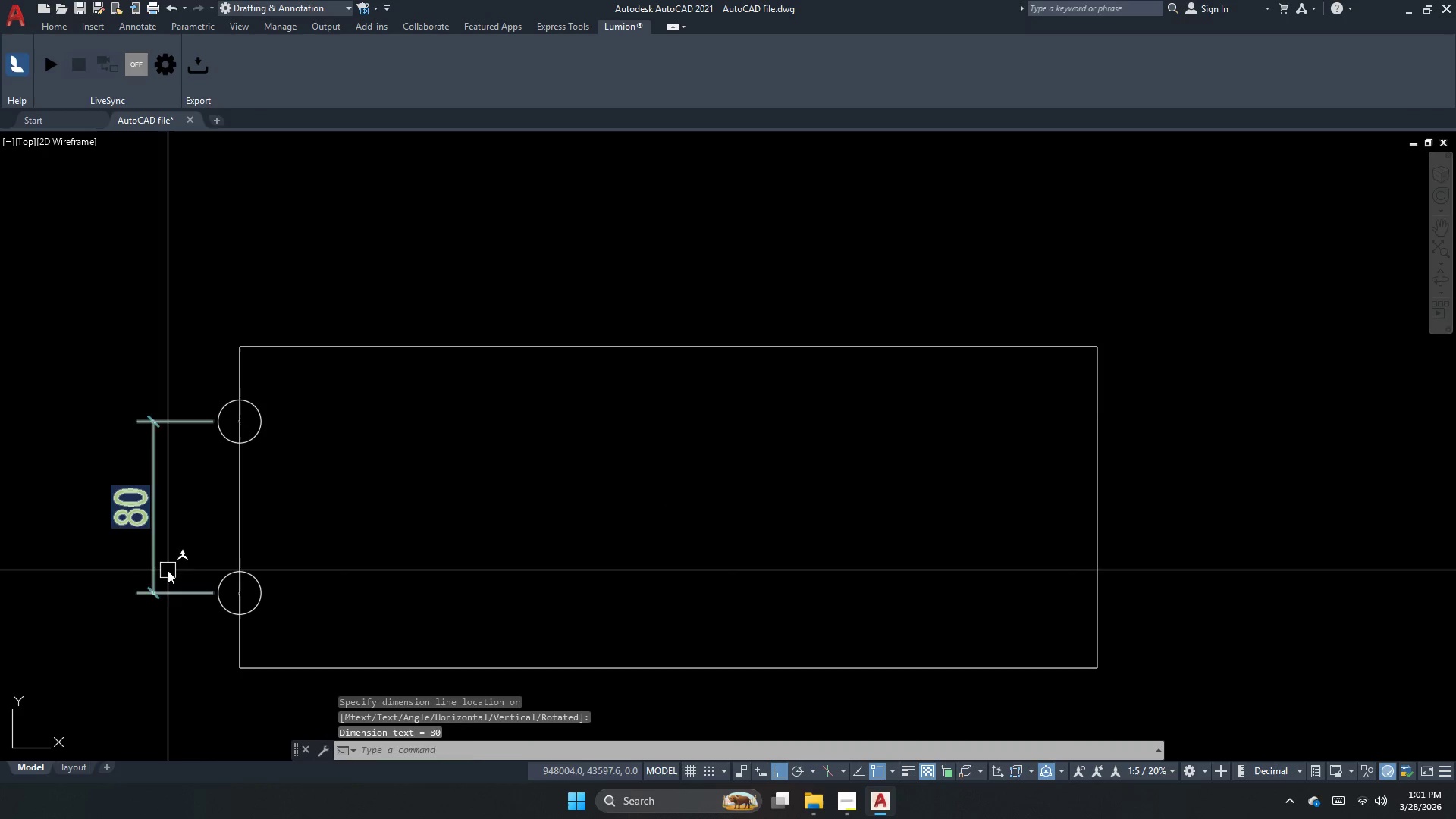 
left_click_drag(start_coordinate=[177, 554], to_coordinate=[159, 553])
 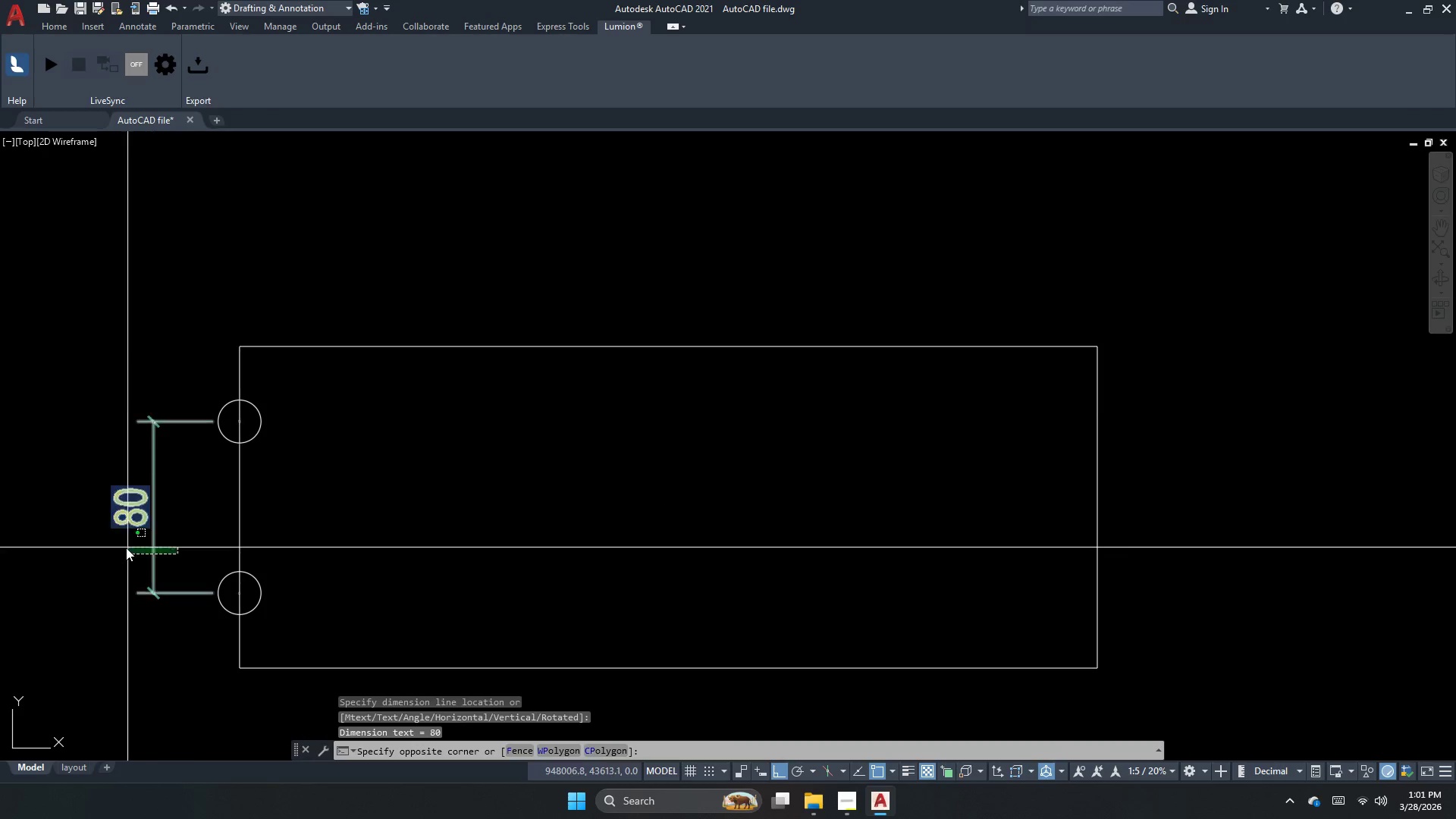 
triple_click([124, 547])
 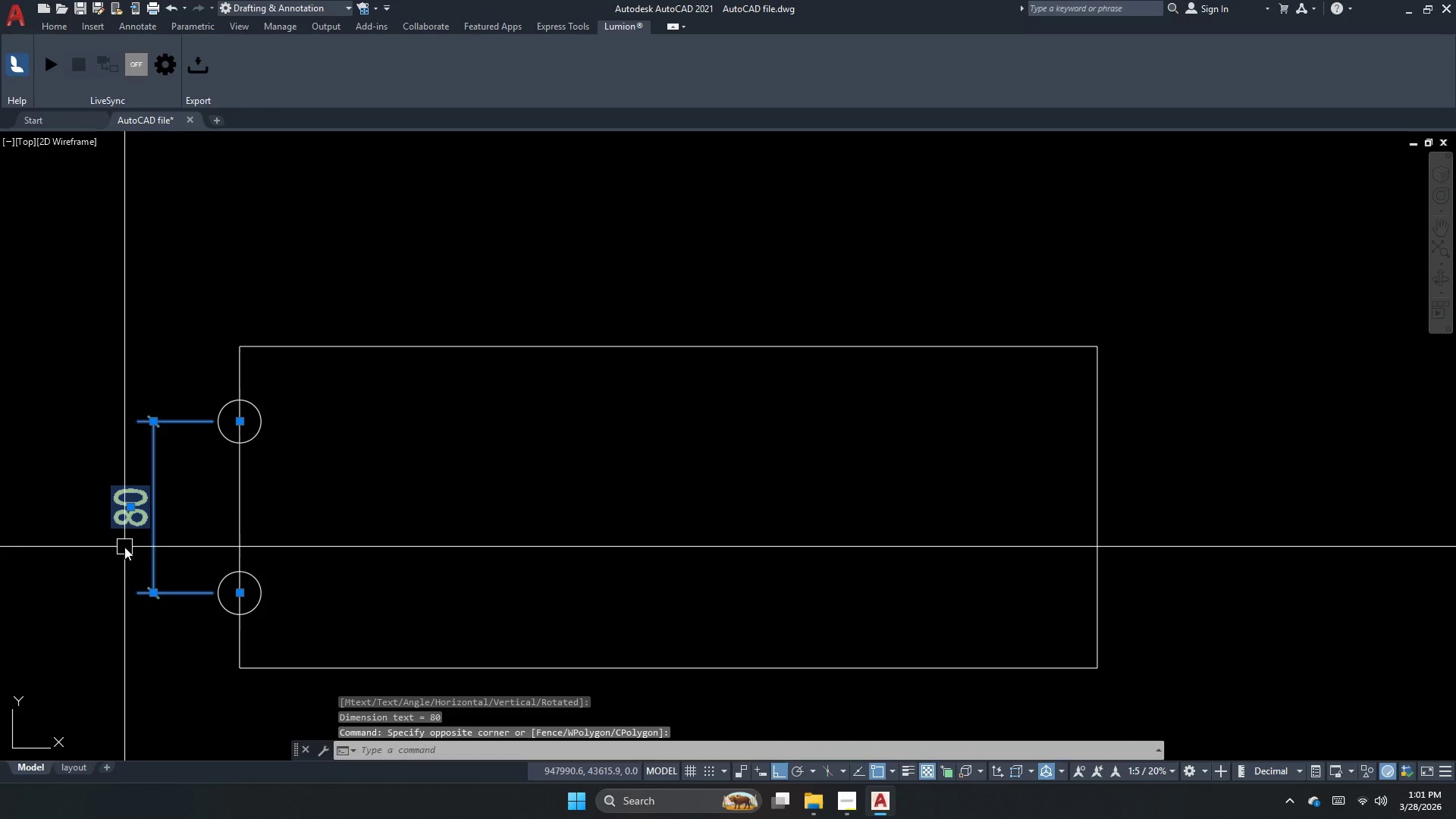 
type(e )
key(Escape)
key(Escape)
key(Escape)
key(Escape)
type(pl)
 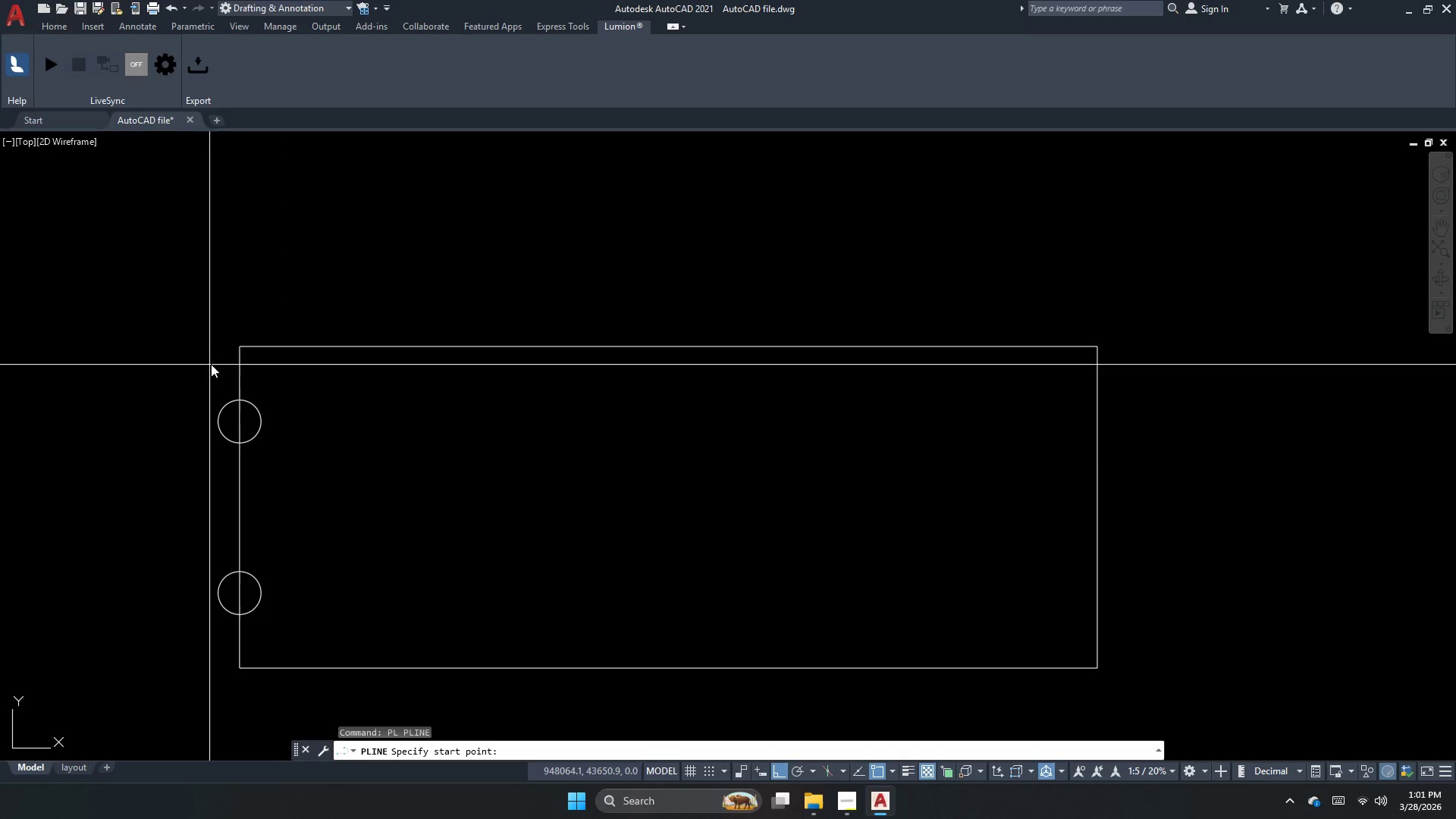 
left_click_drag(start_coordinate=[171, 399], to_coordinate=[206, 406])
 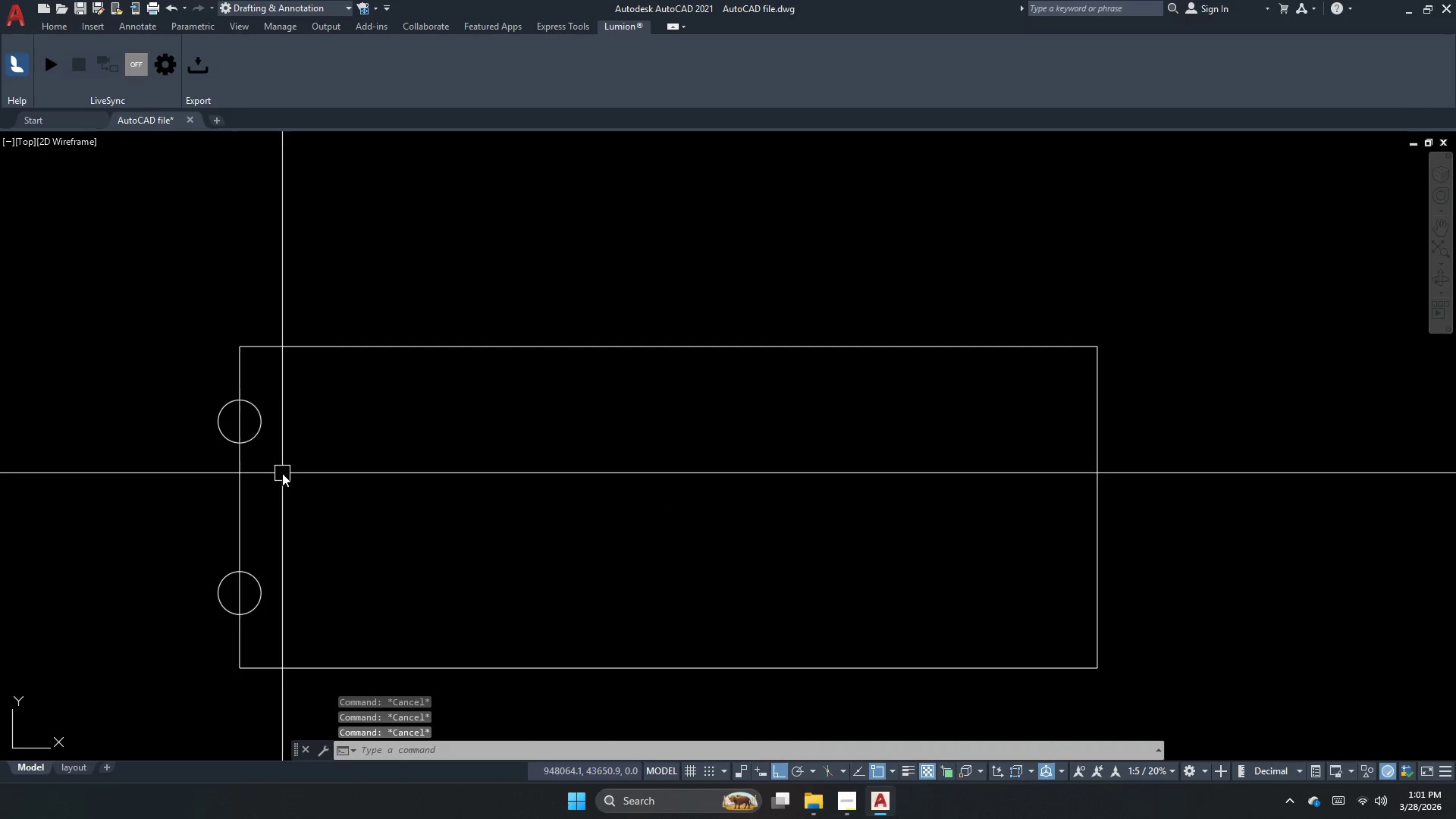 
key(Space)
 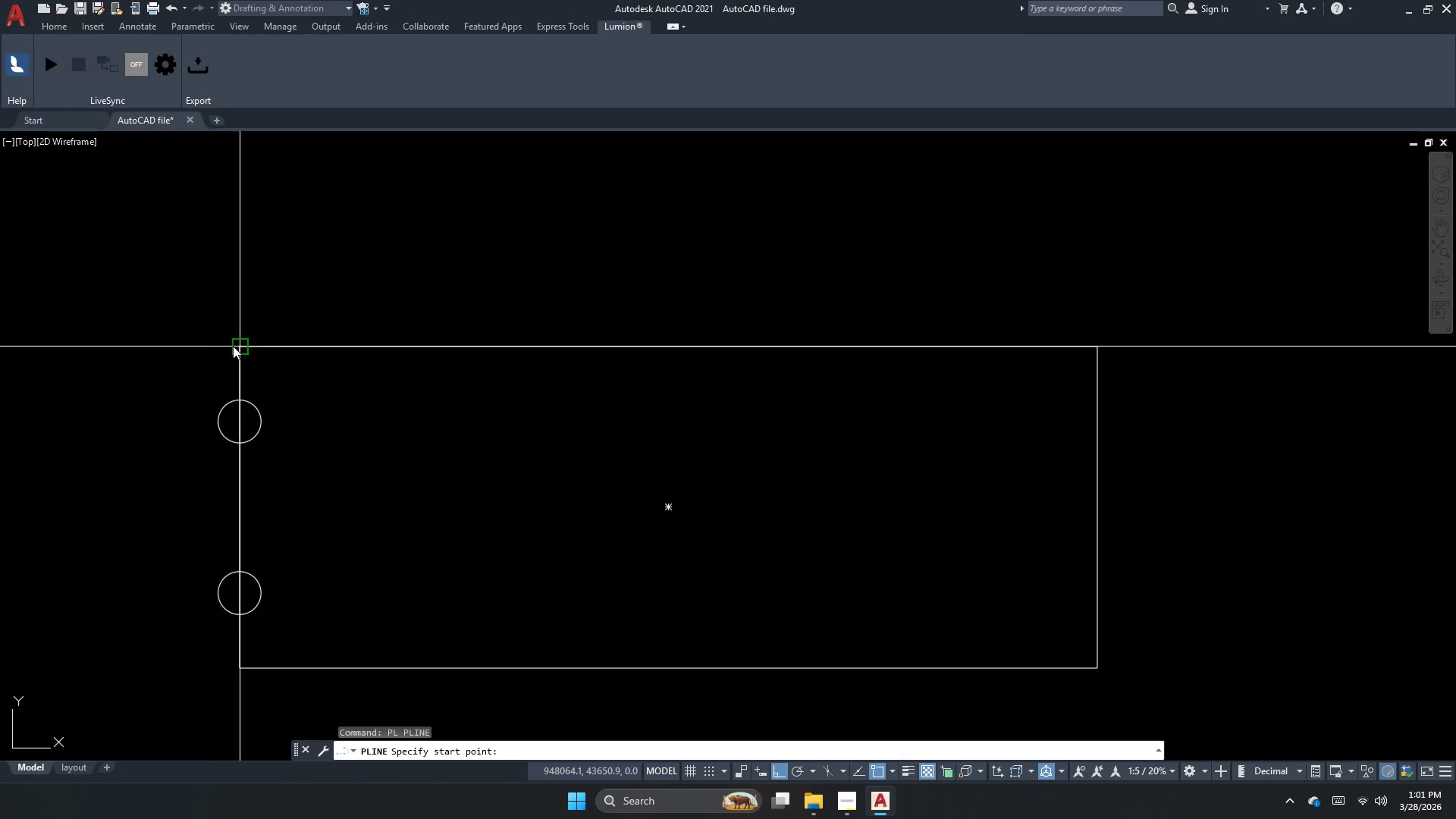 
left_click_drag(start_coordinate=[234, 346], to_coordinate=[226, 364])
 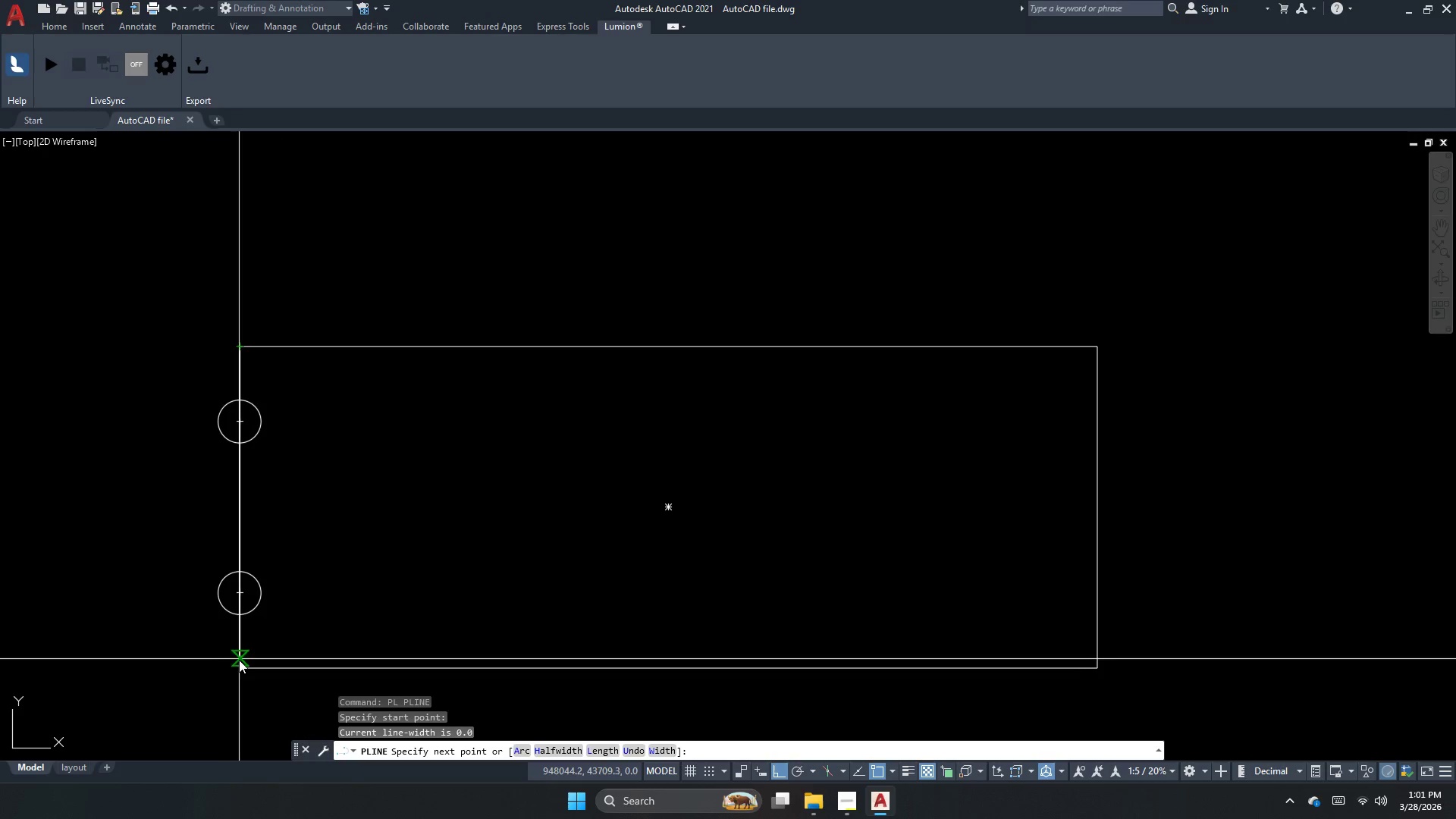 
left_click([239, 662])
 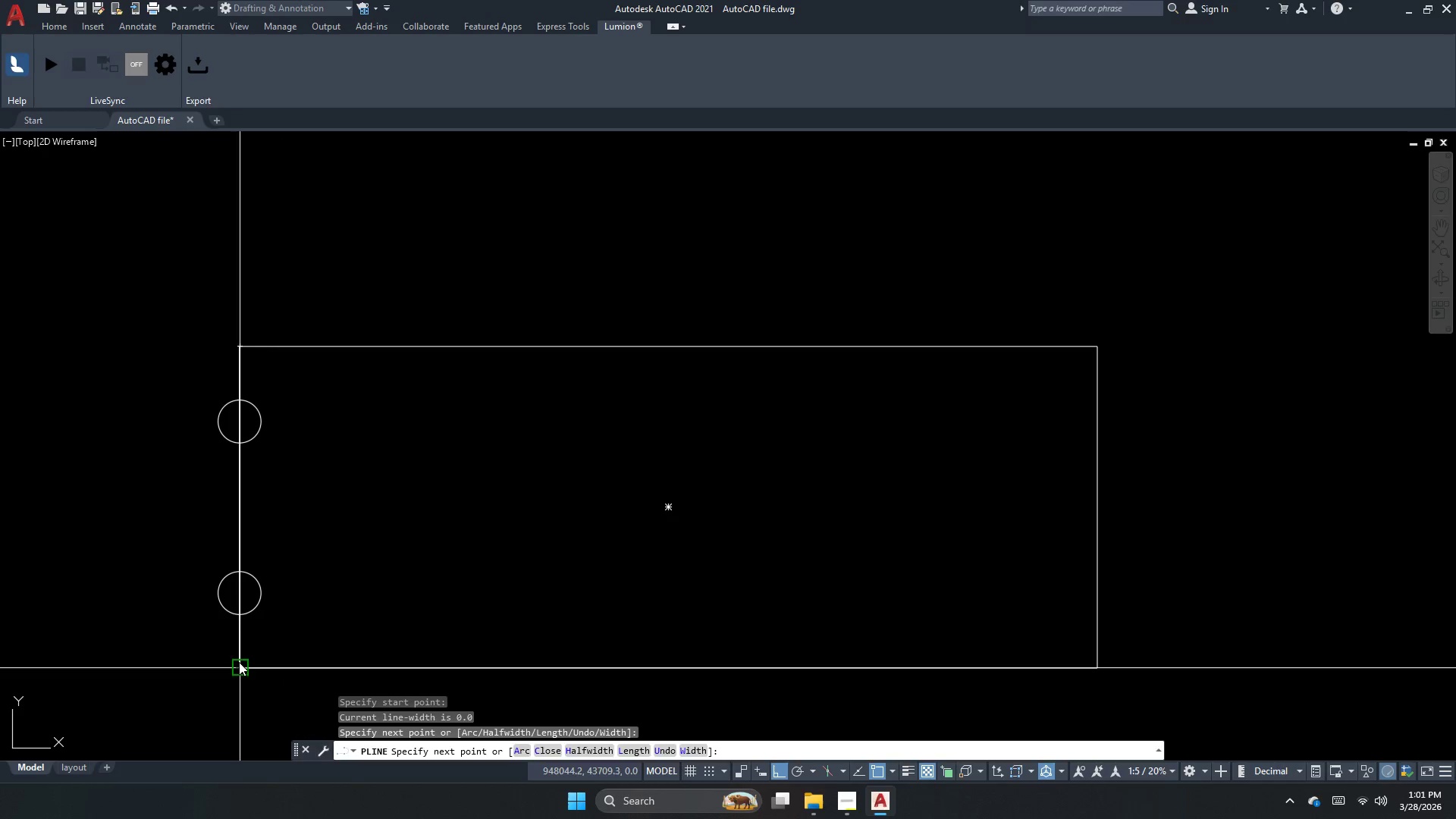 
key(Escape)
 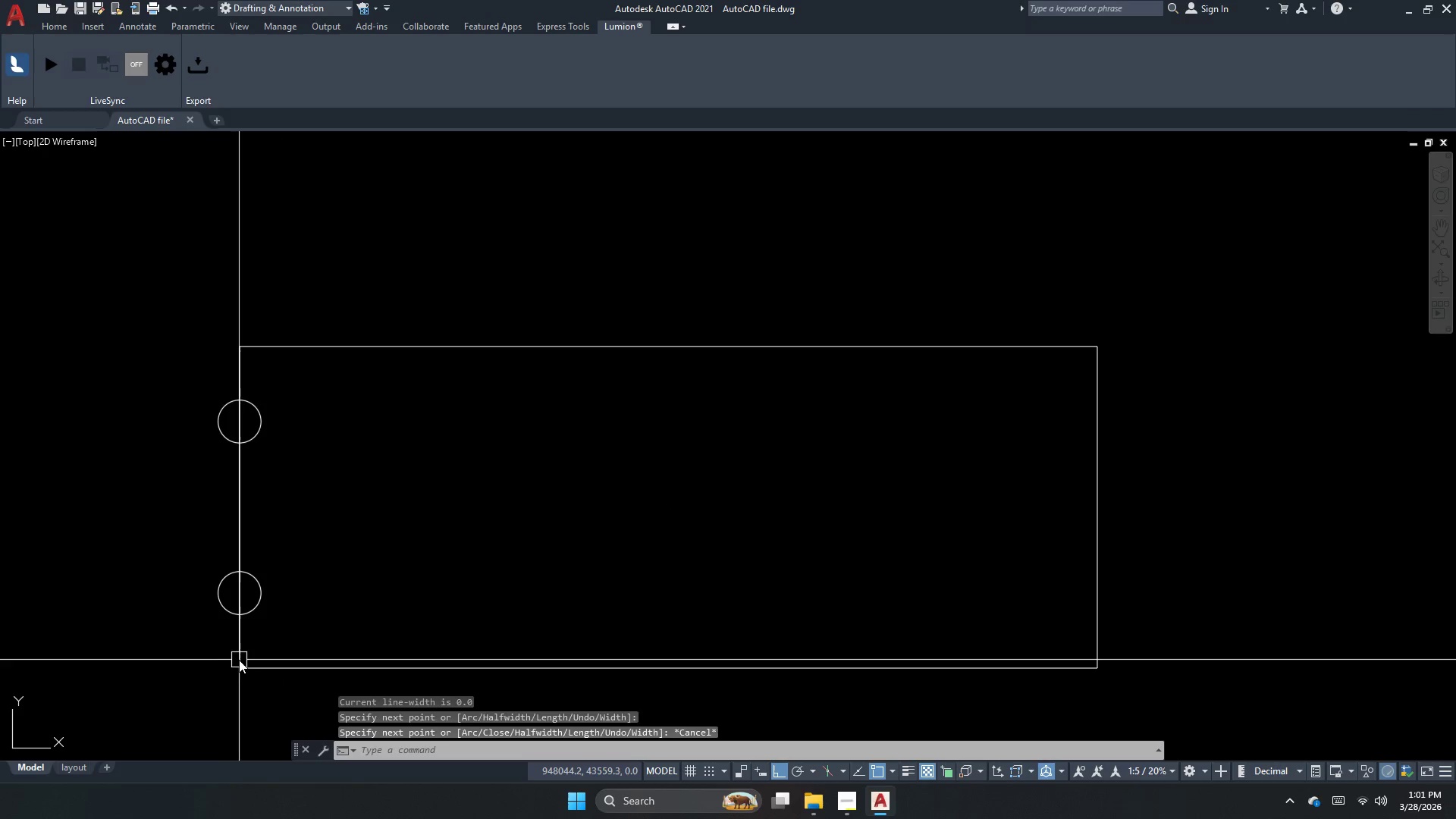 
left_click_drag(start_coordinate=[239, 660], to_coordinate=[241, 656])
 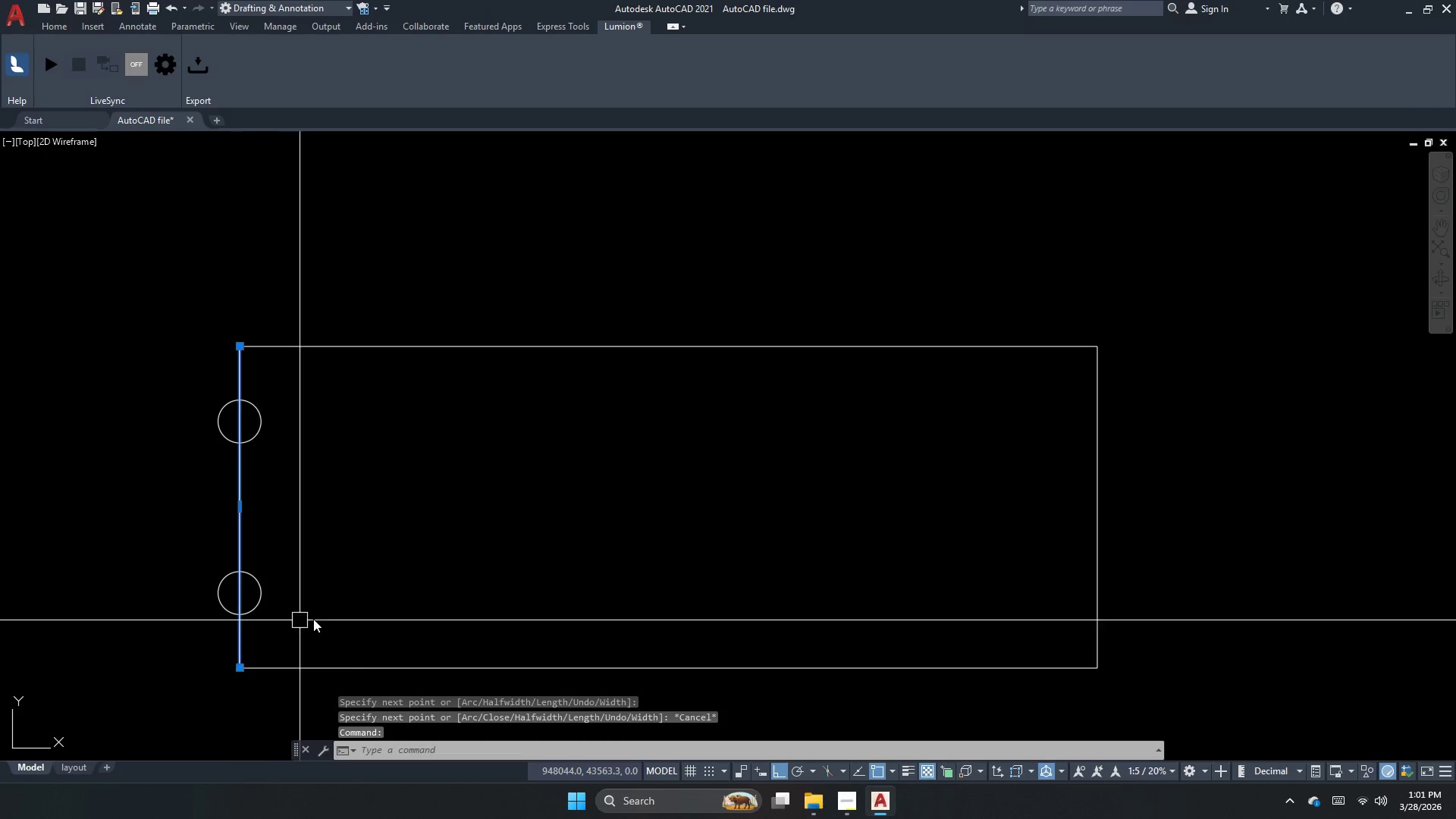 
key(M)
 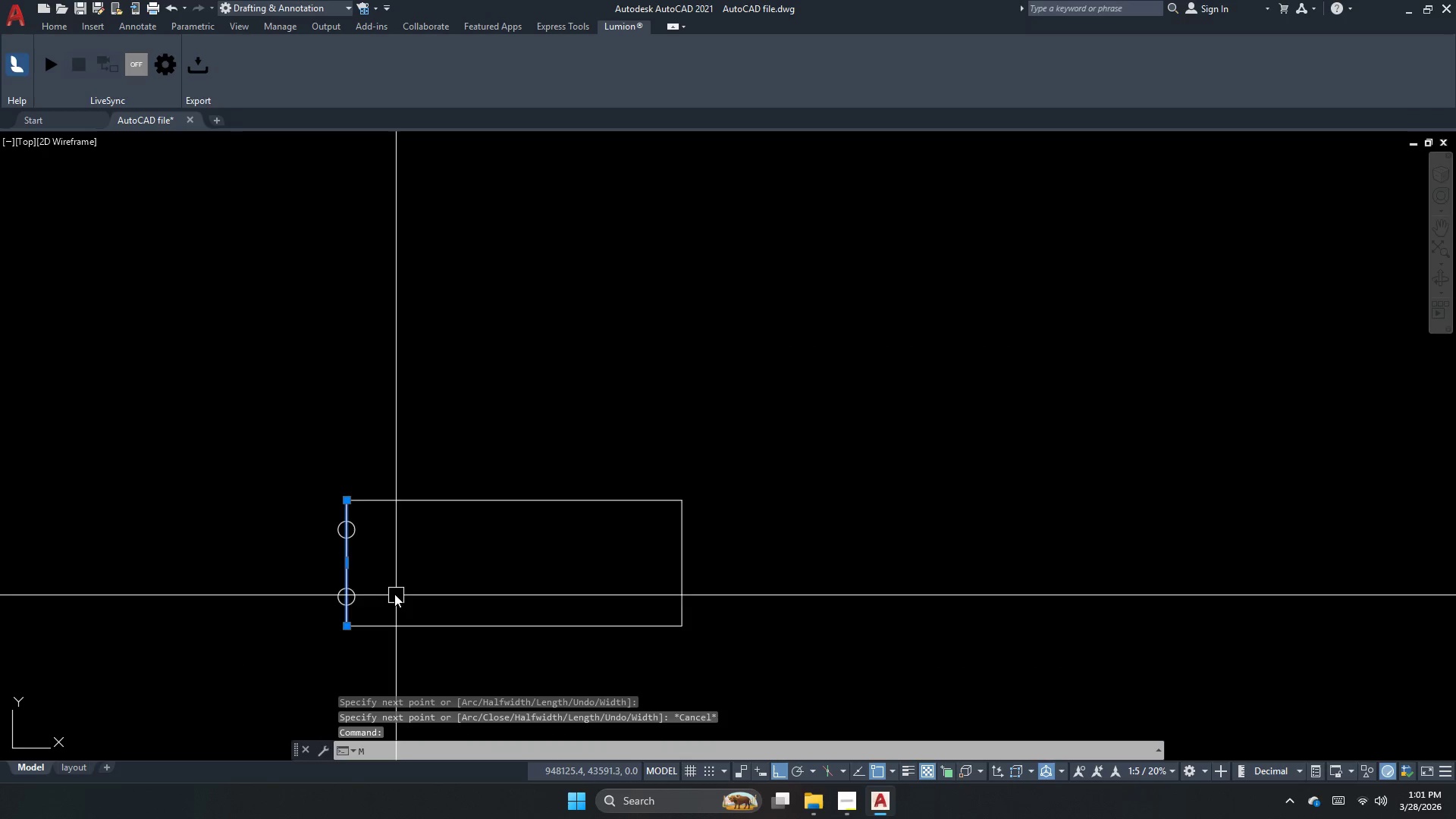 
key(Space)
 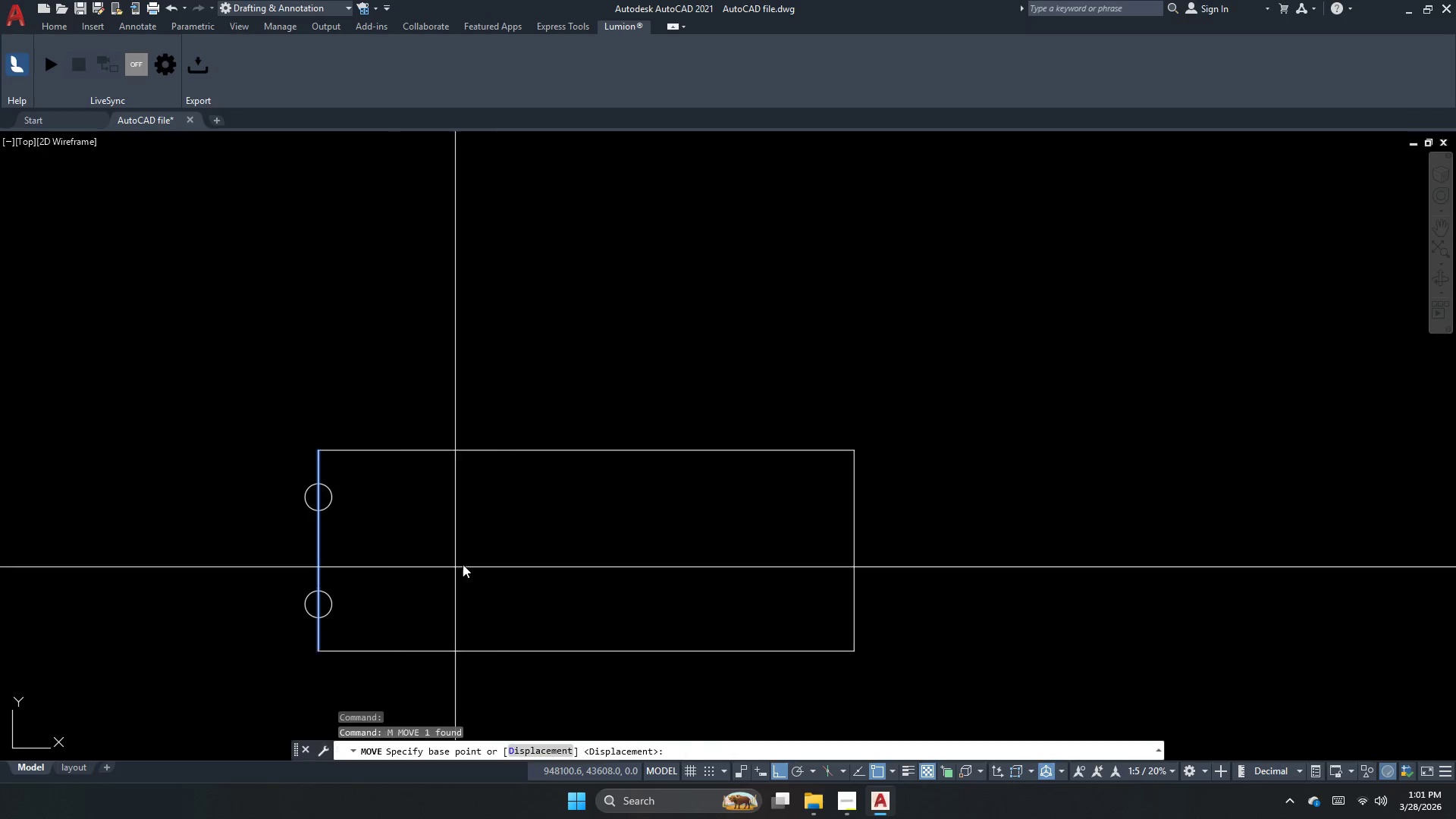 
left_click_drag(start_coordinate=[497, 550], to_coordinate=[486, 551])
 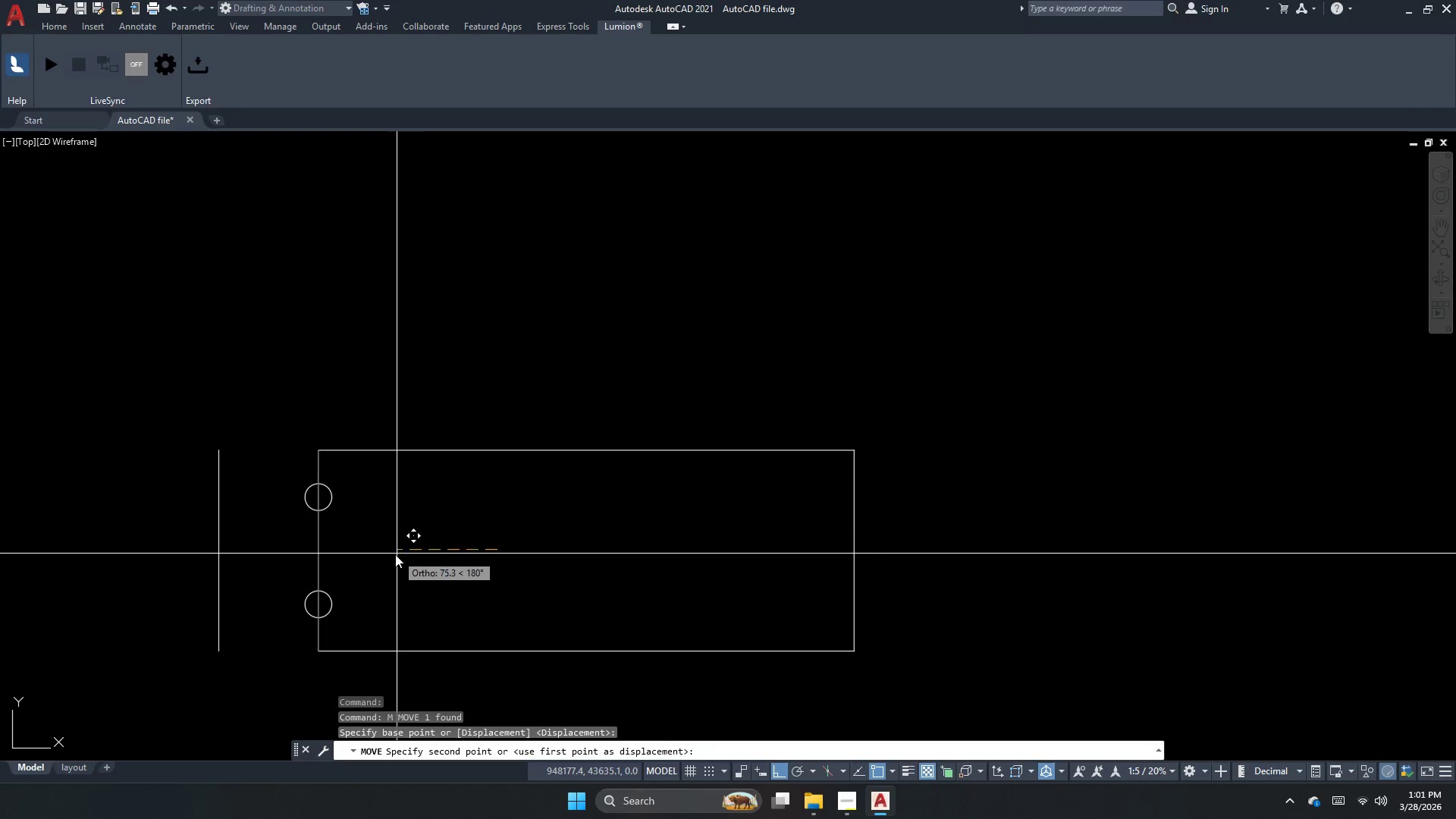 
scroll: coordinate [393, 585], scroll_direction: down, amount: 1.0
 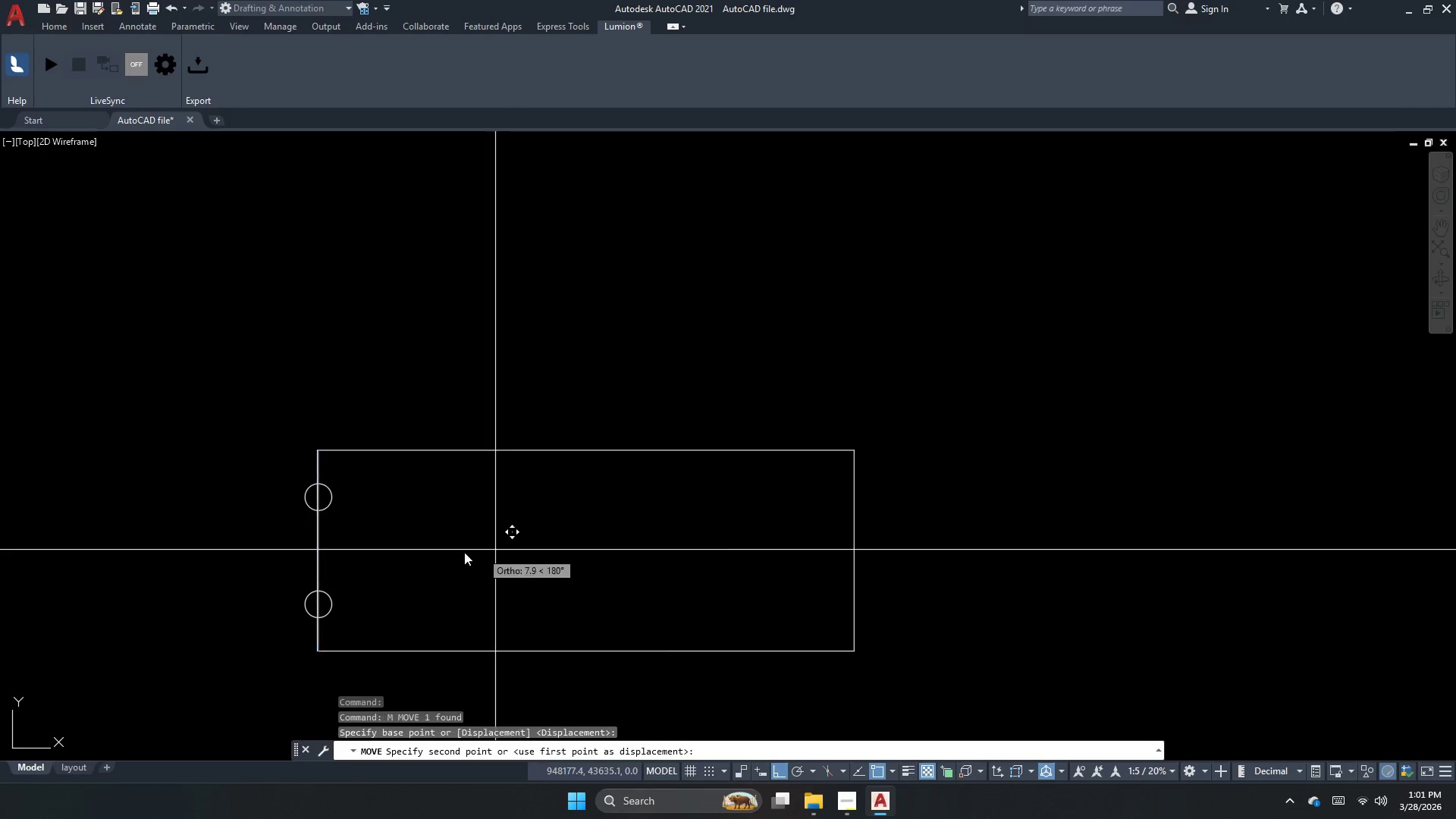 
left_click([394, 554])
 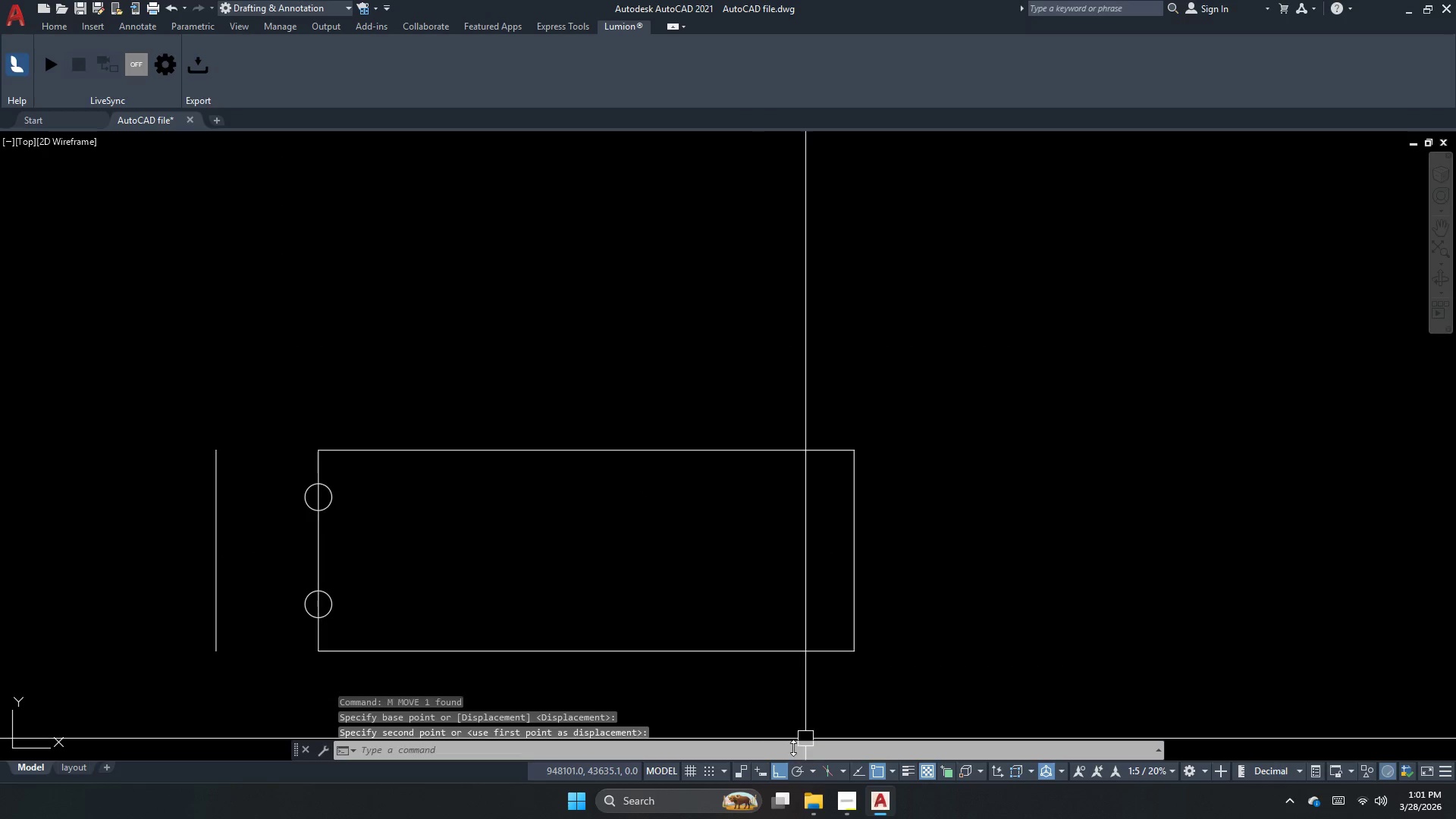 
key(Escape)
 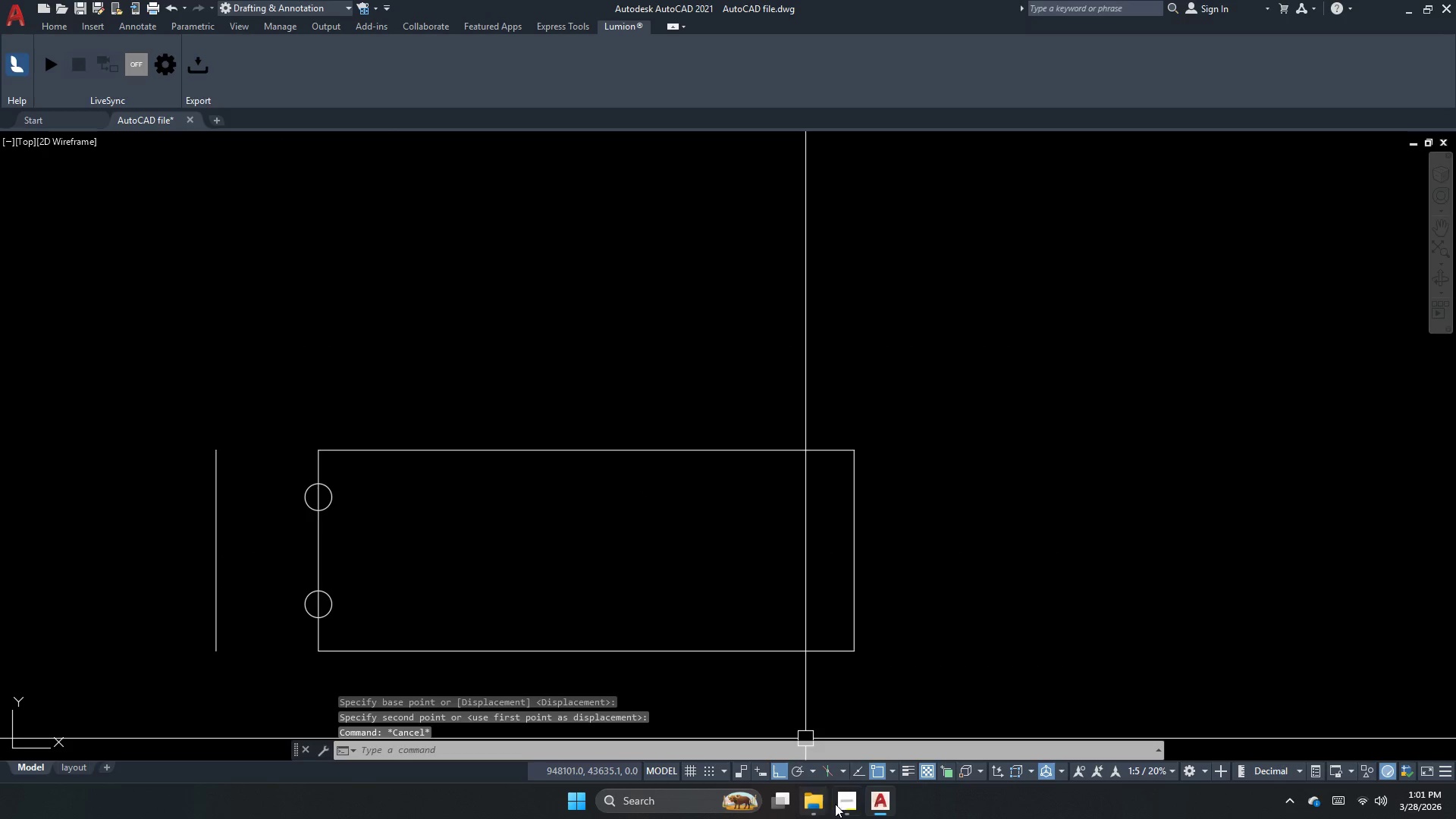 
left_click([838, 804])